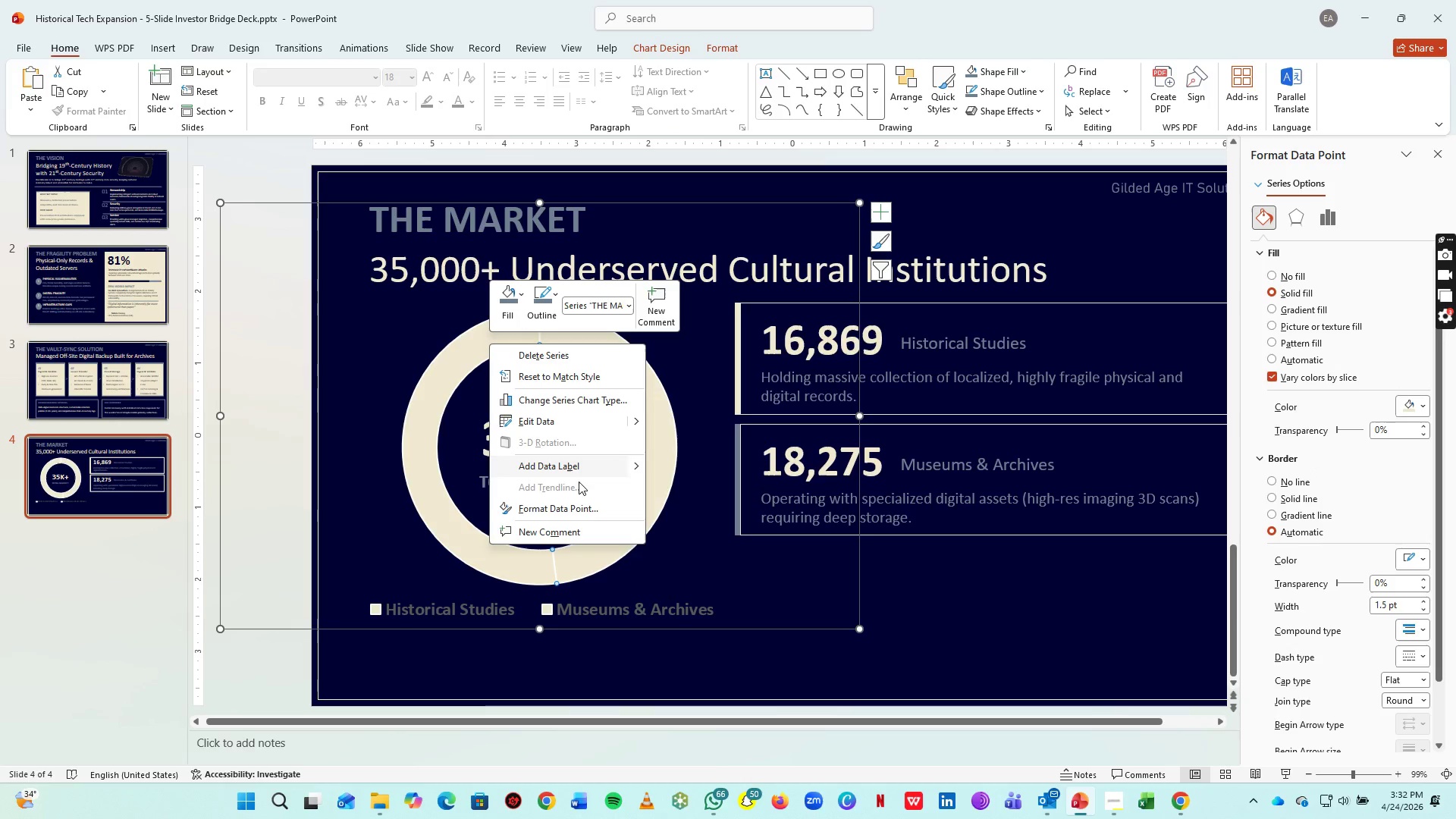 
left_click([577, 507])
 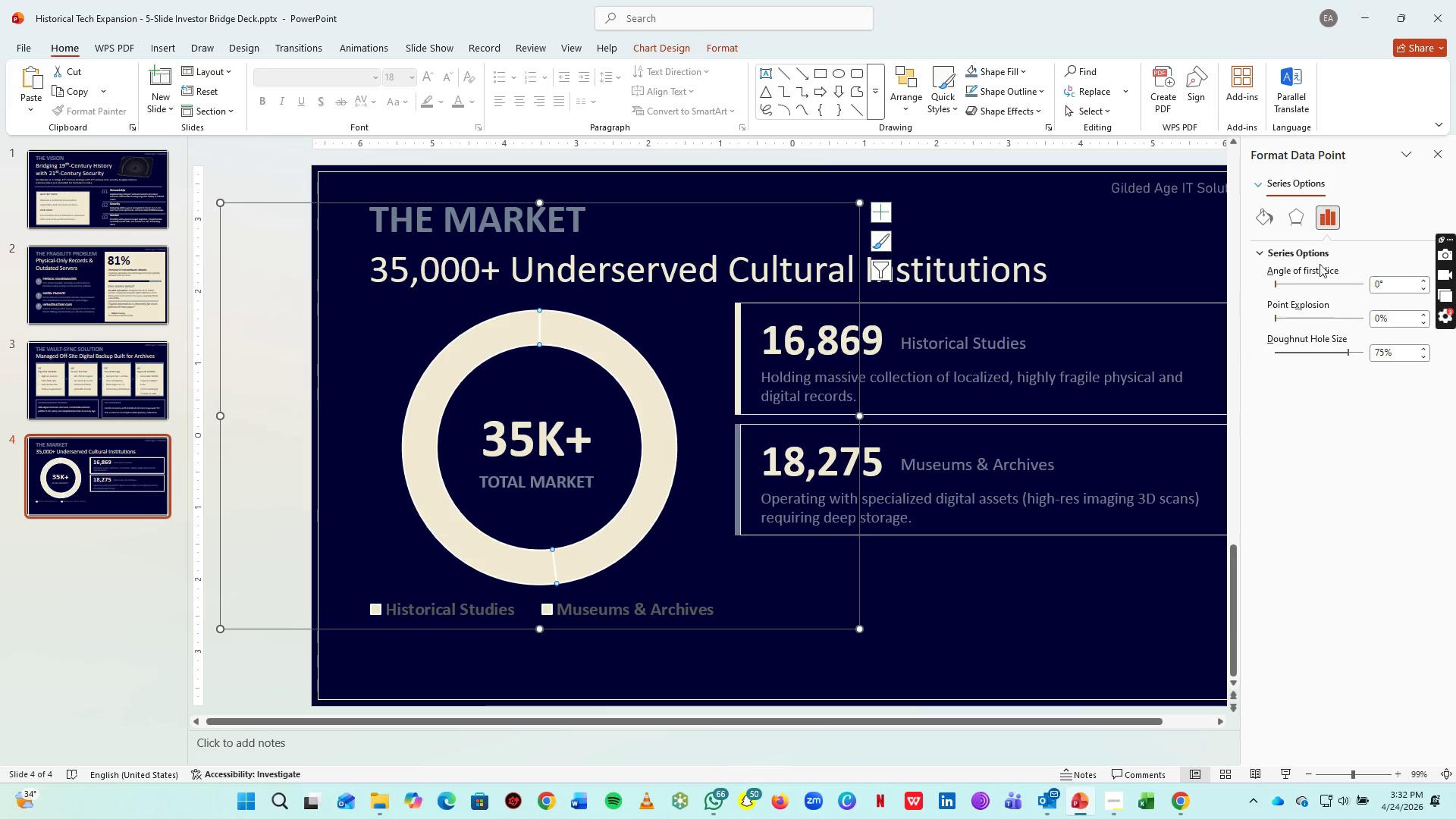 
left_click([1276, 220])
 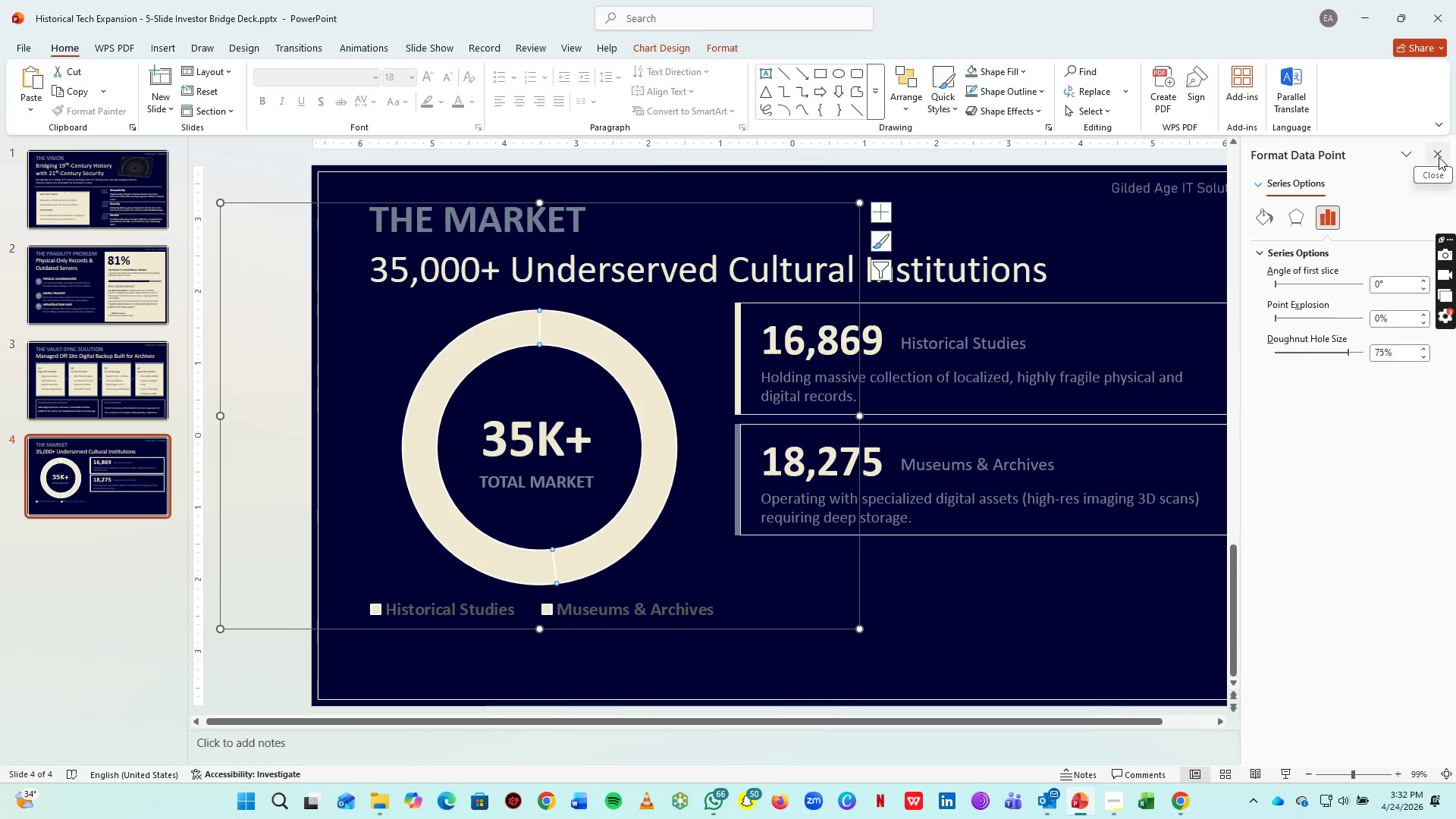 
left_click([1441, 155])
 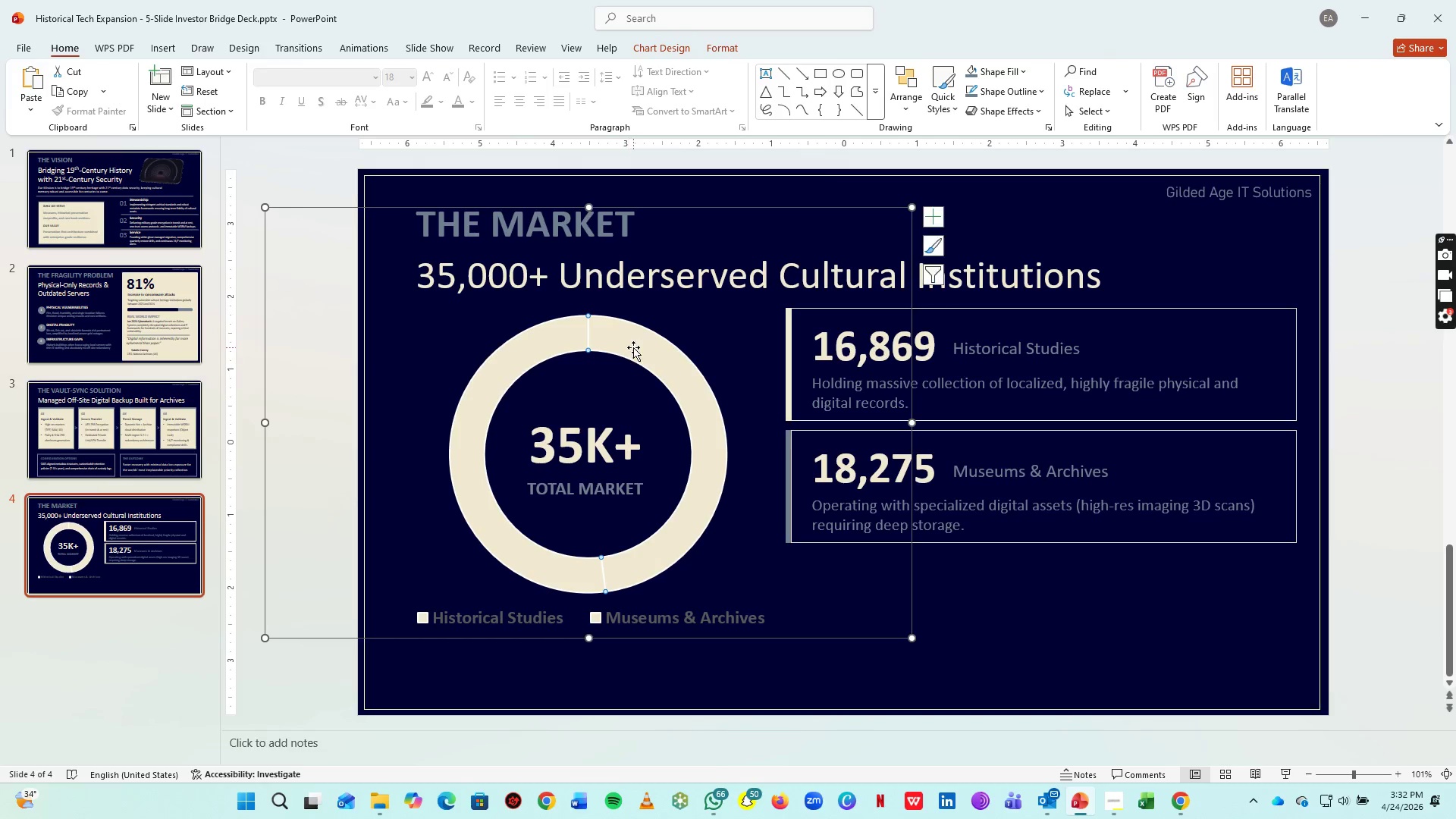 
left_click([554, 344])
 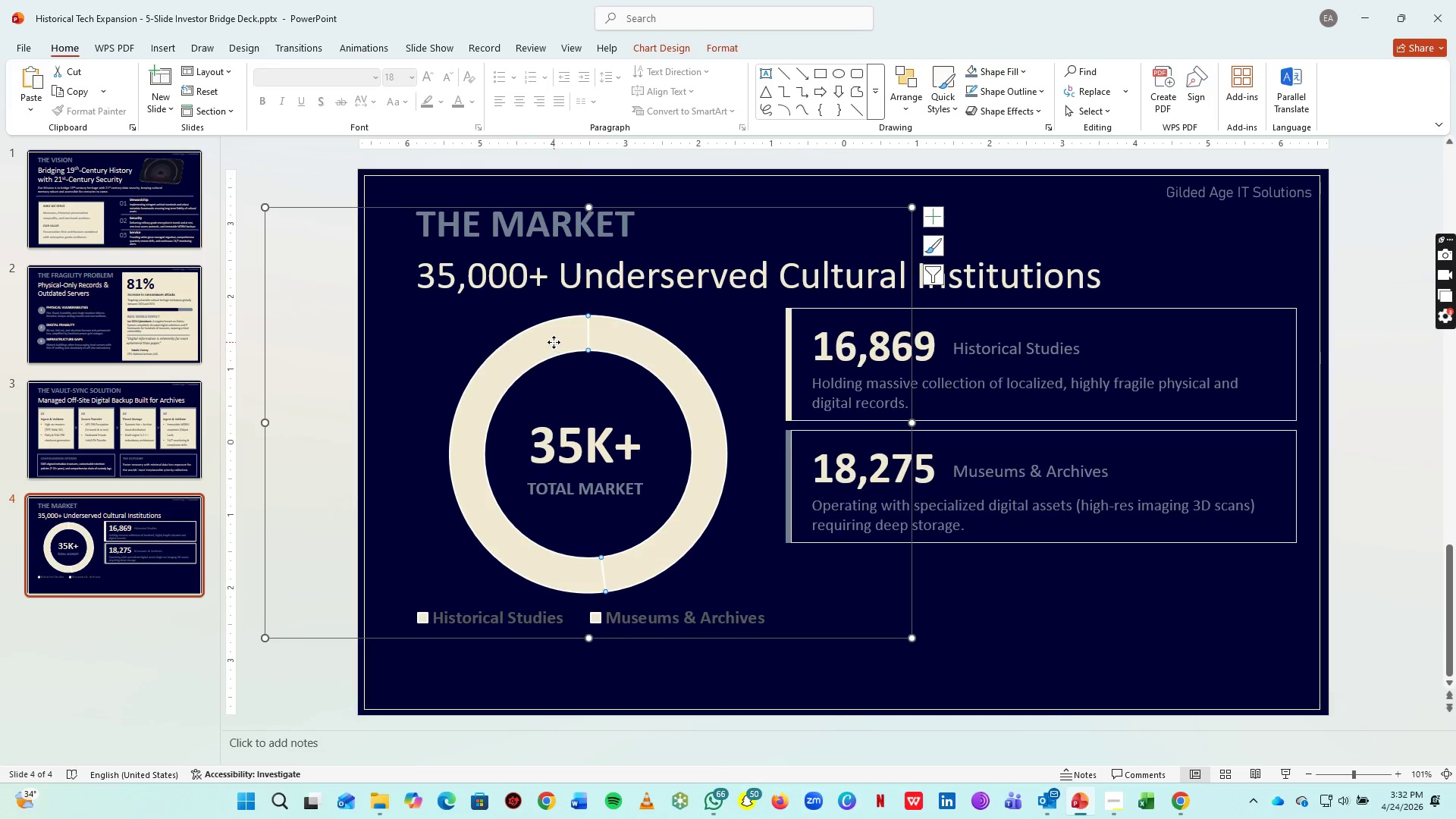 
left_click([554, 342])
 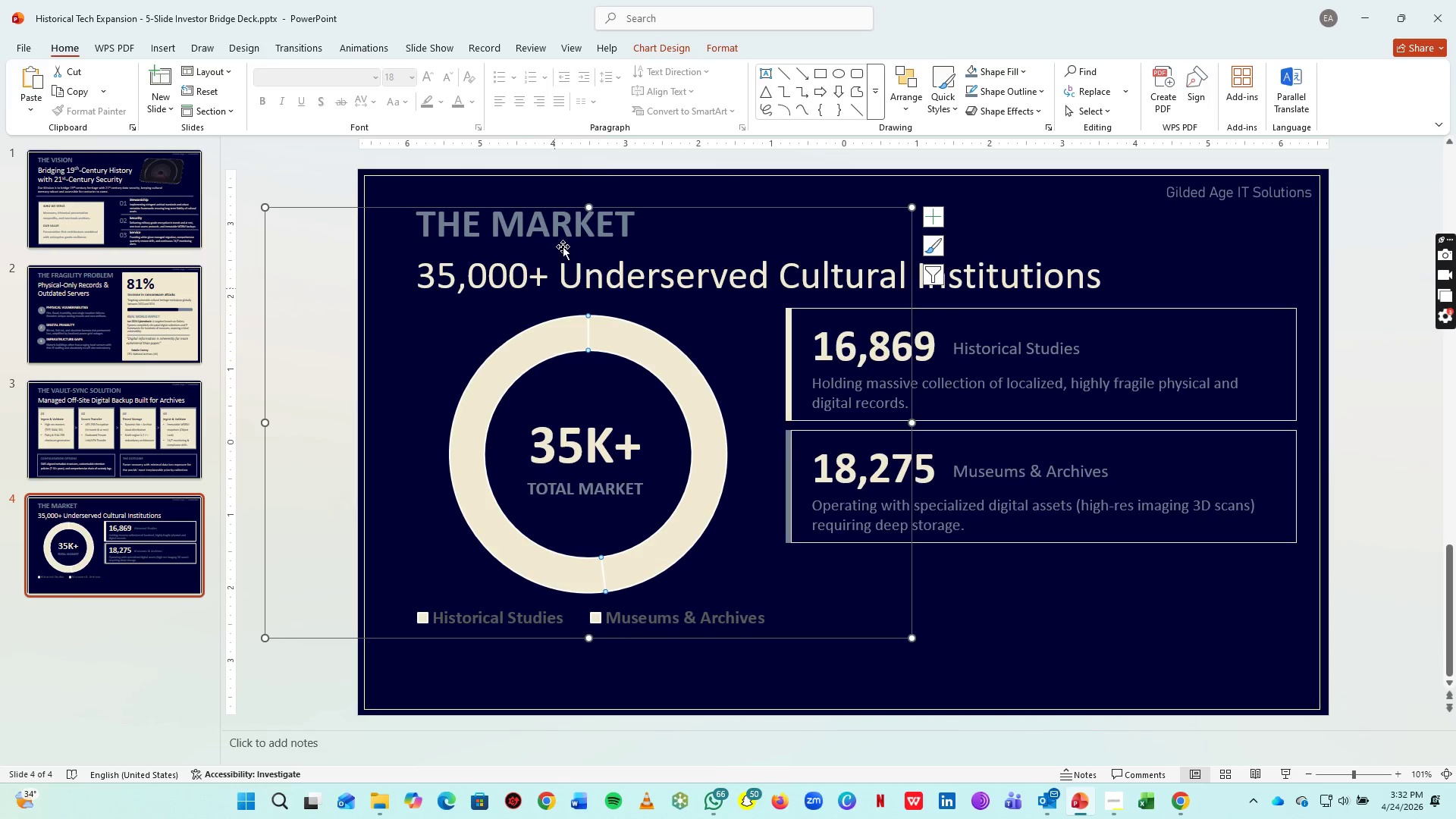 
left_click_drag(start_coordinate=[717, 48], to_coordinate=[657, 47])
 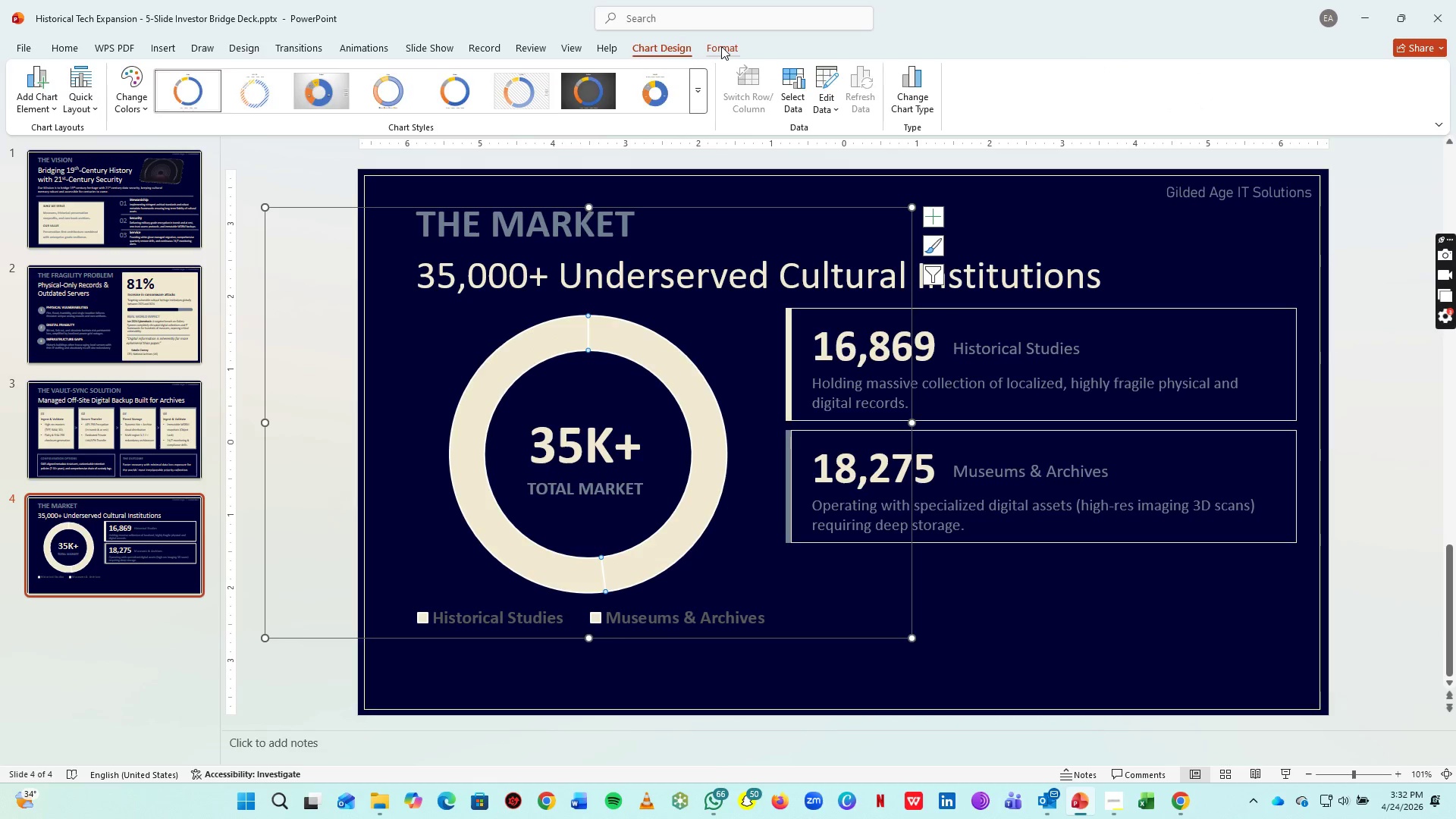 
left_click([657, 47])
 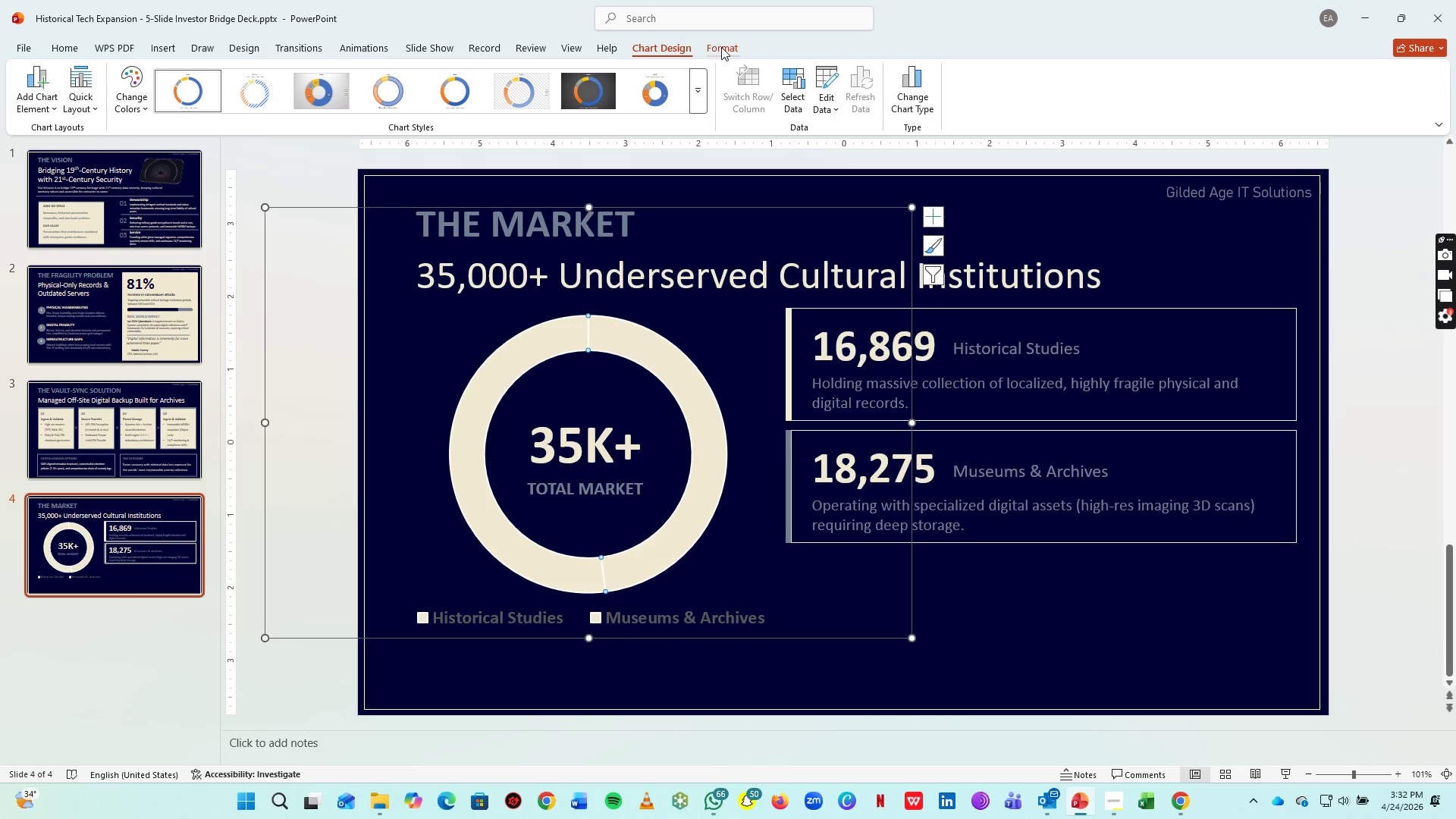 
left_click_drag(start_coordinate=[721, 47], to_coordinate=[623, 69])
 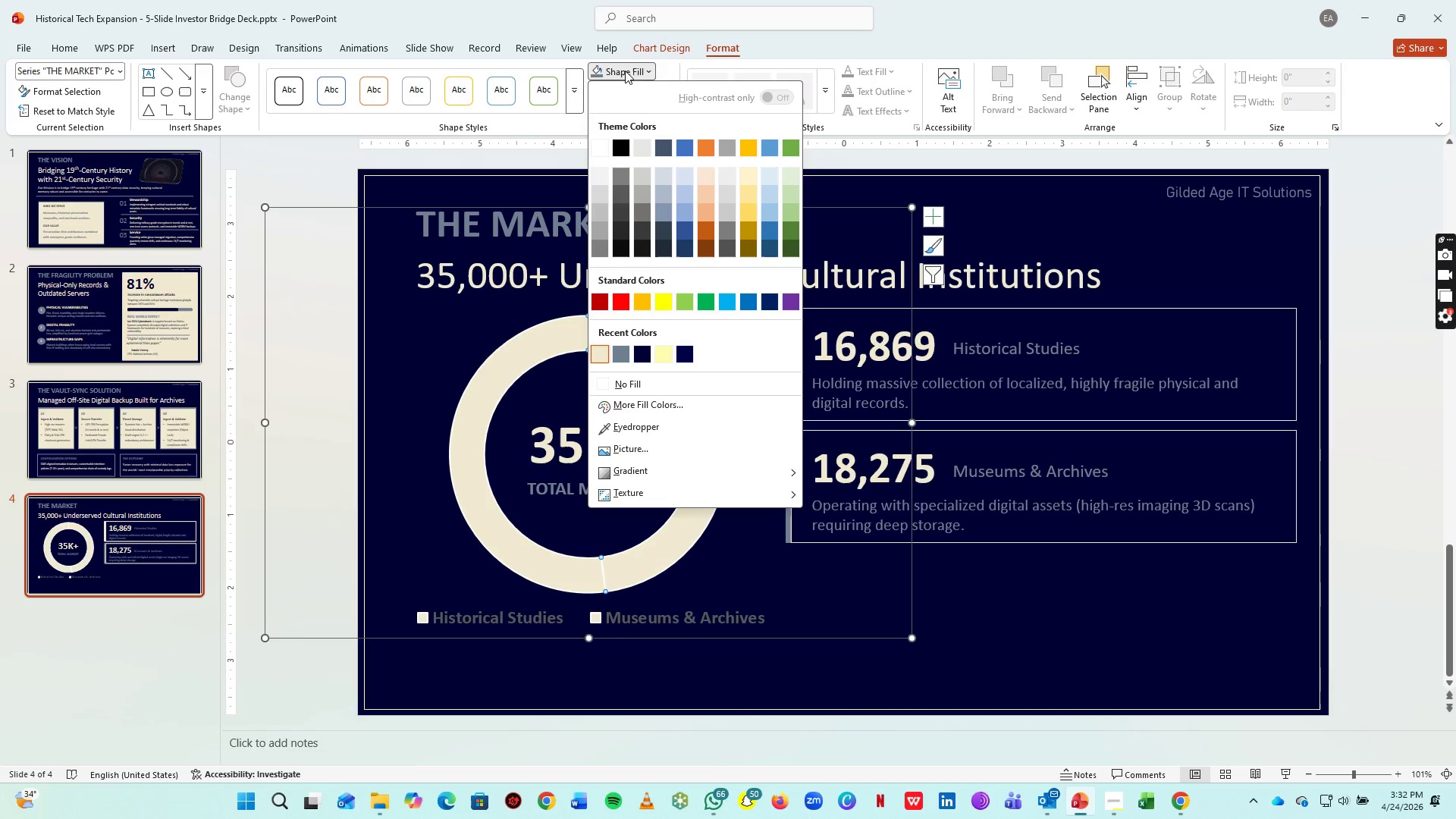 
left_click([623, 69])
 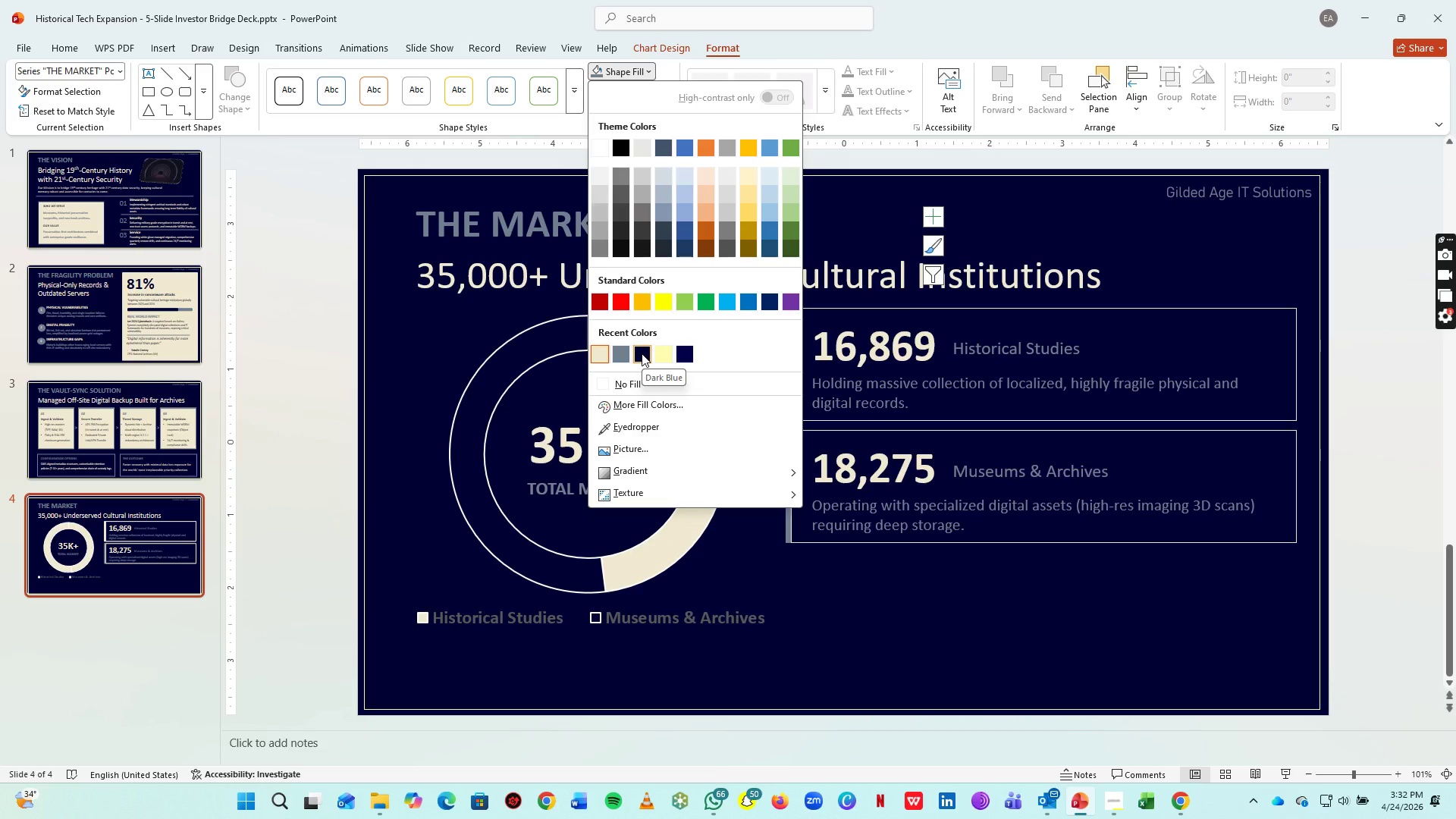 
wait(5.92)
 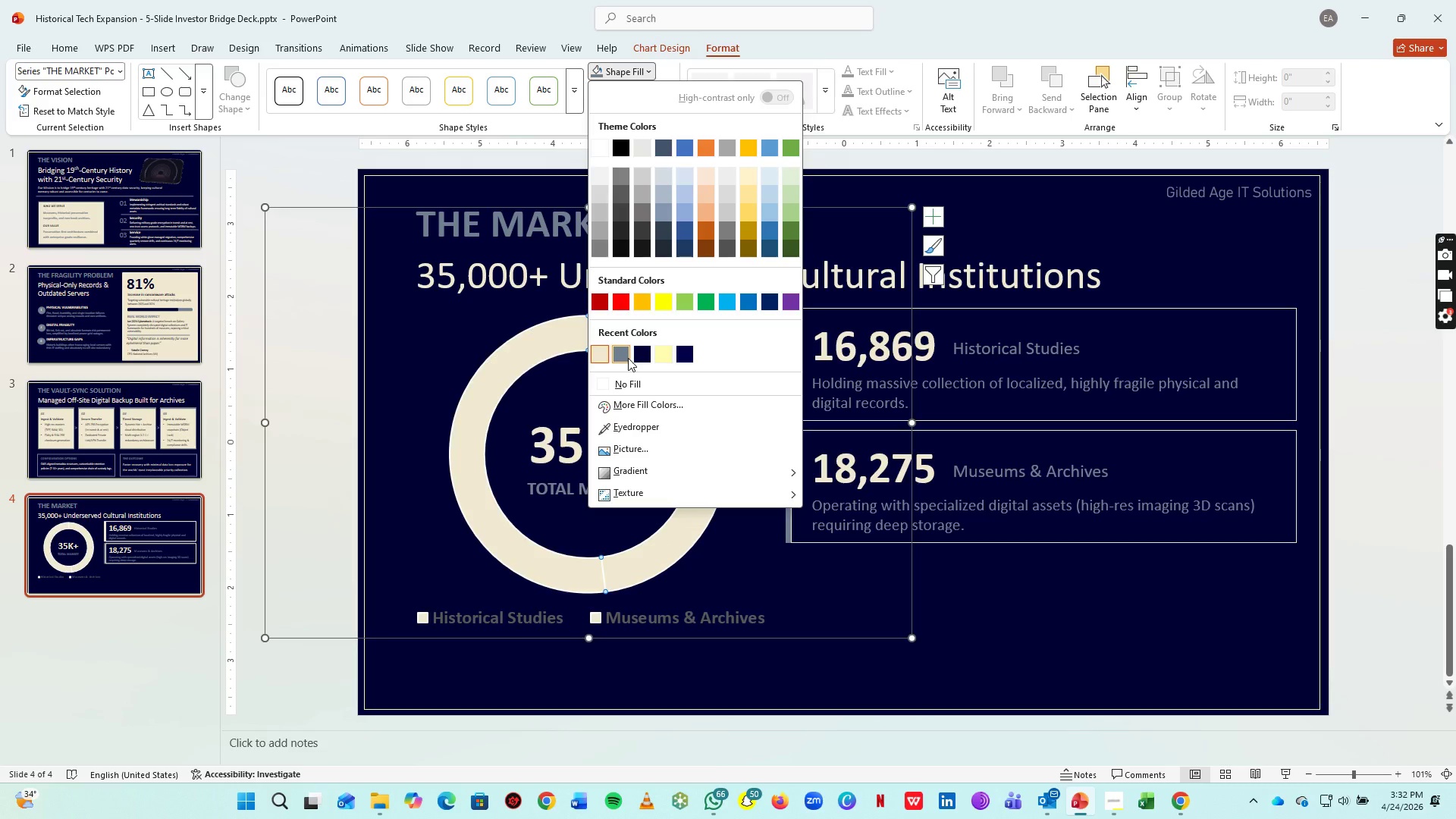 
left_click([618, 352])
 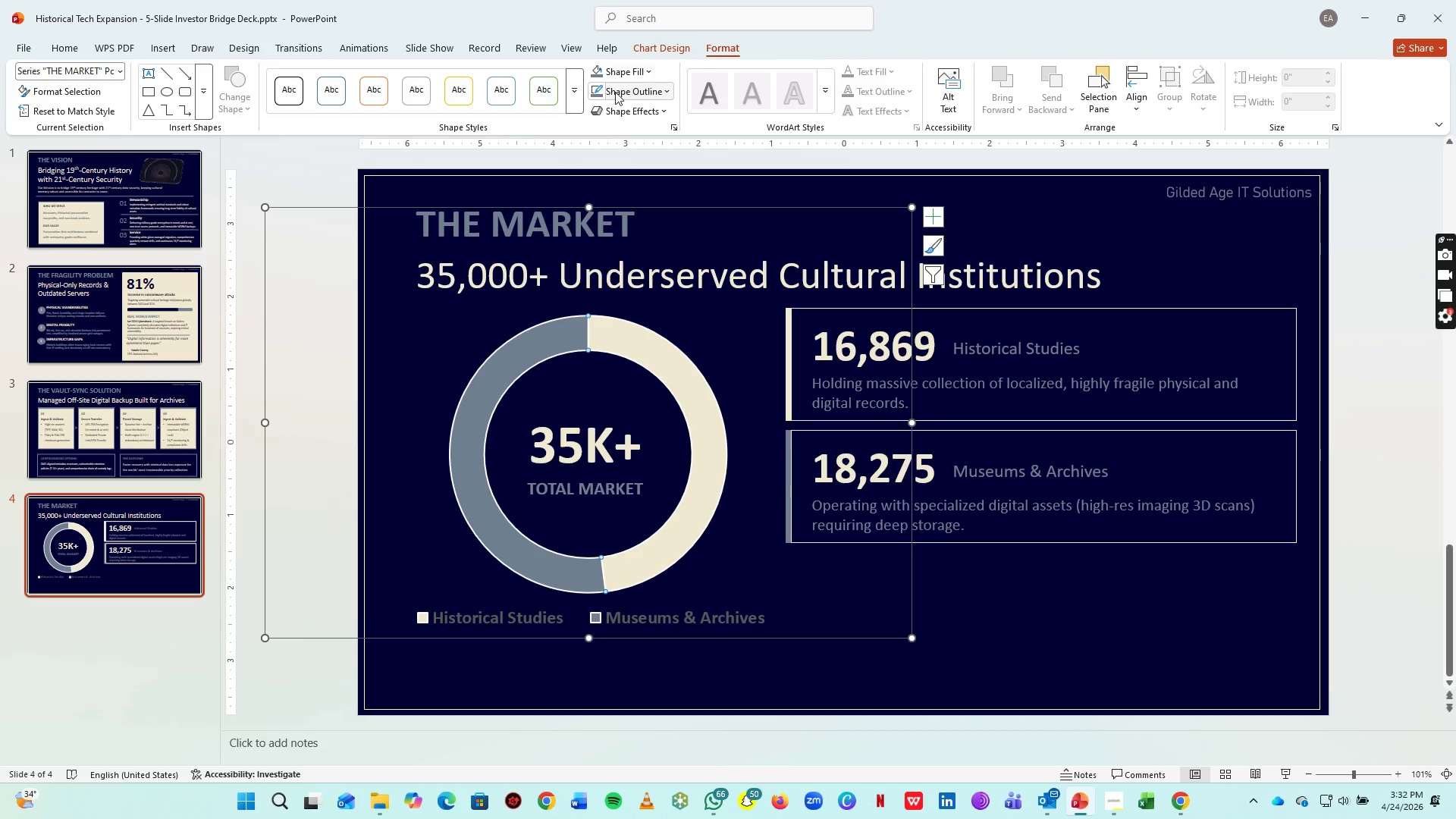 
left_click([598, 90])
 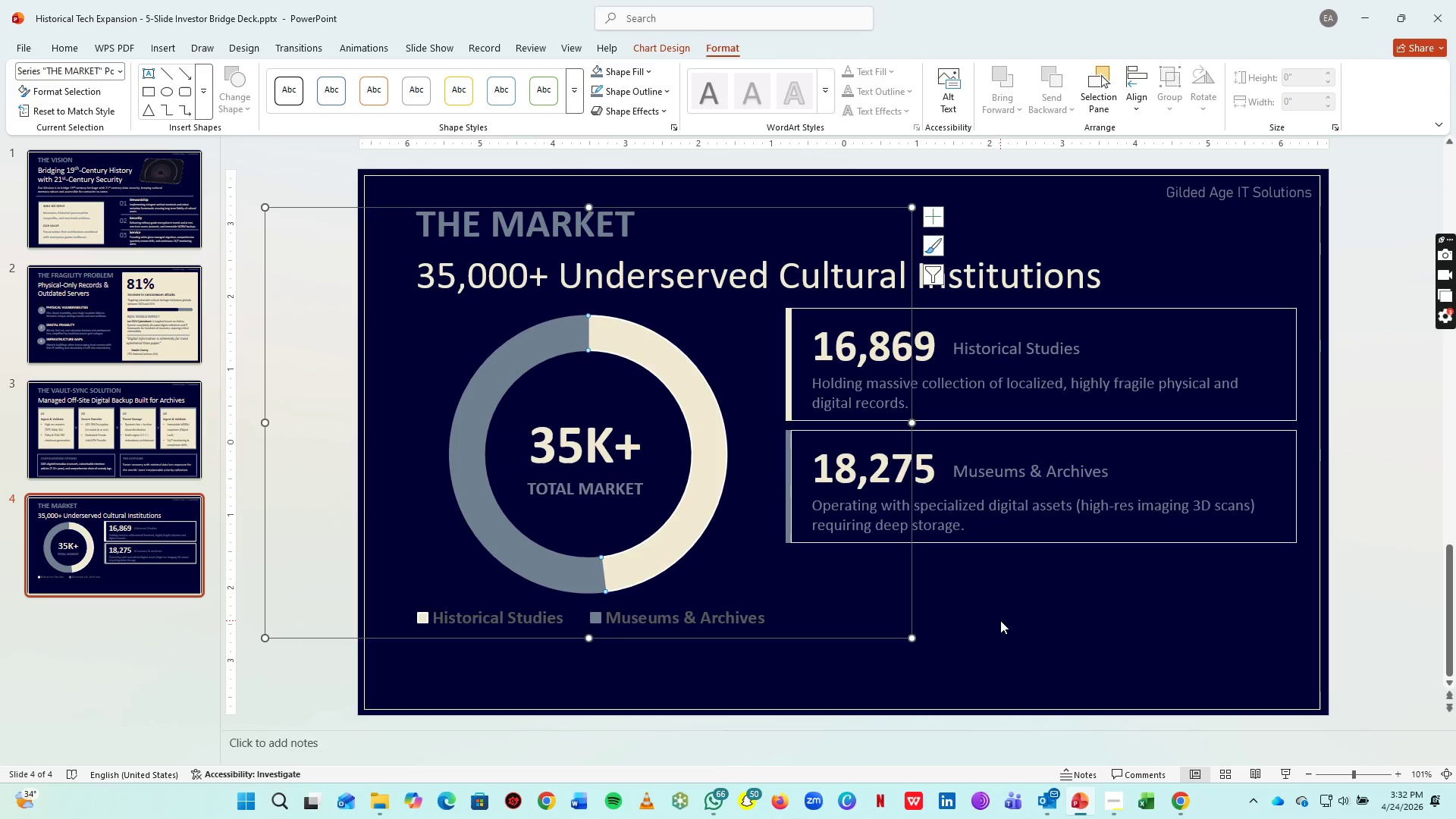 
left_click([1000, 620])
 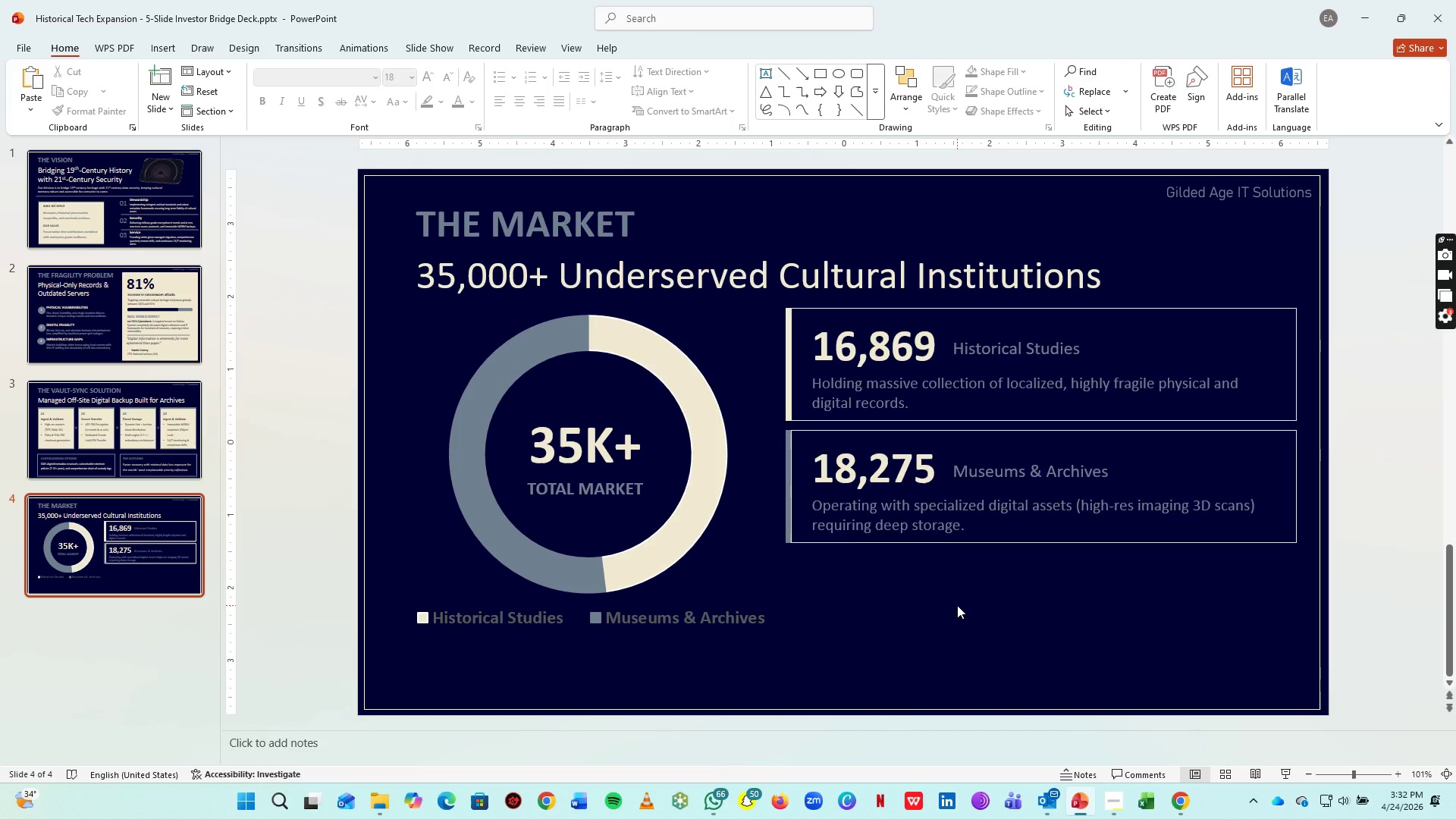 
key(Control+S)
 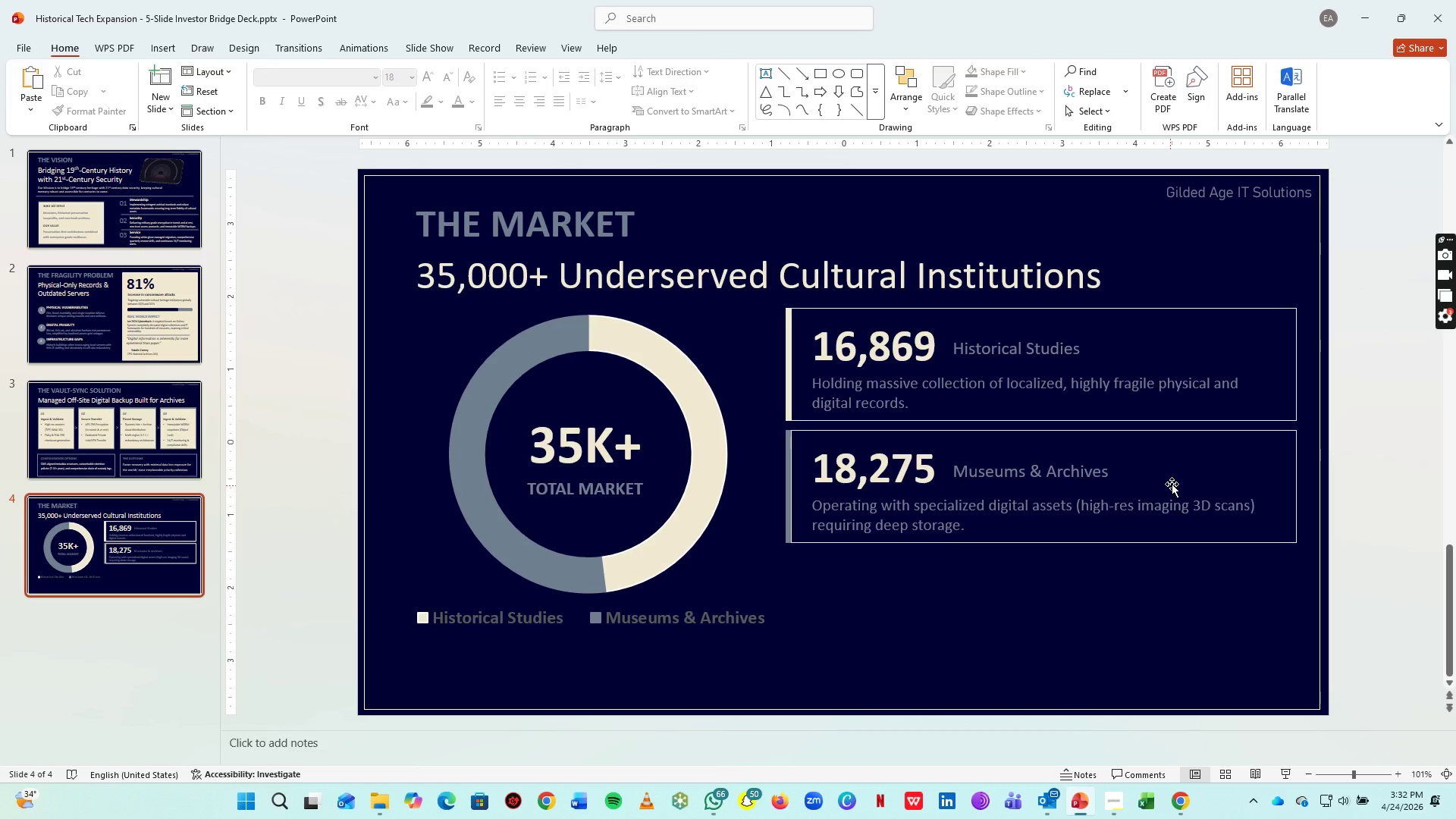 
wait(5.27)
 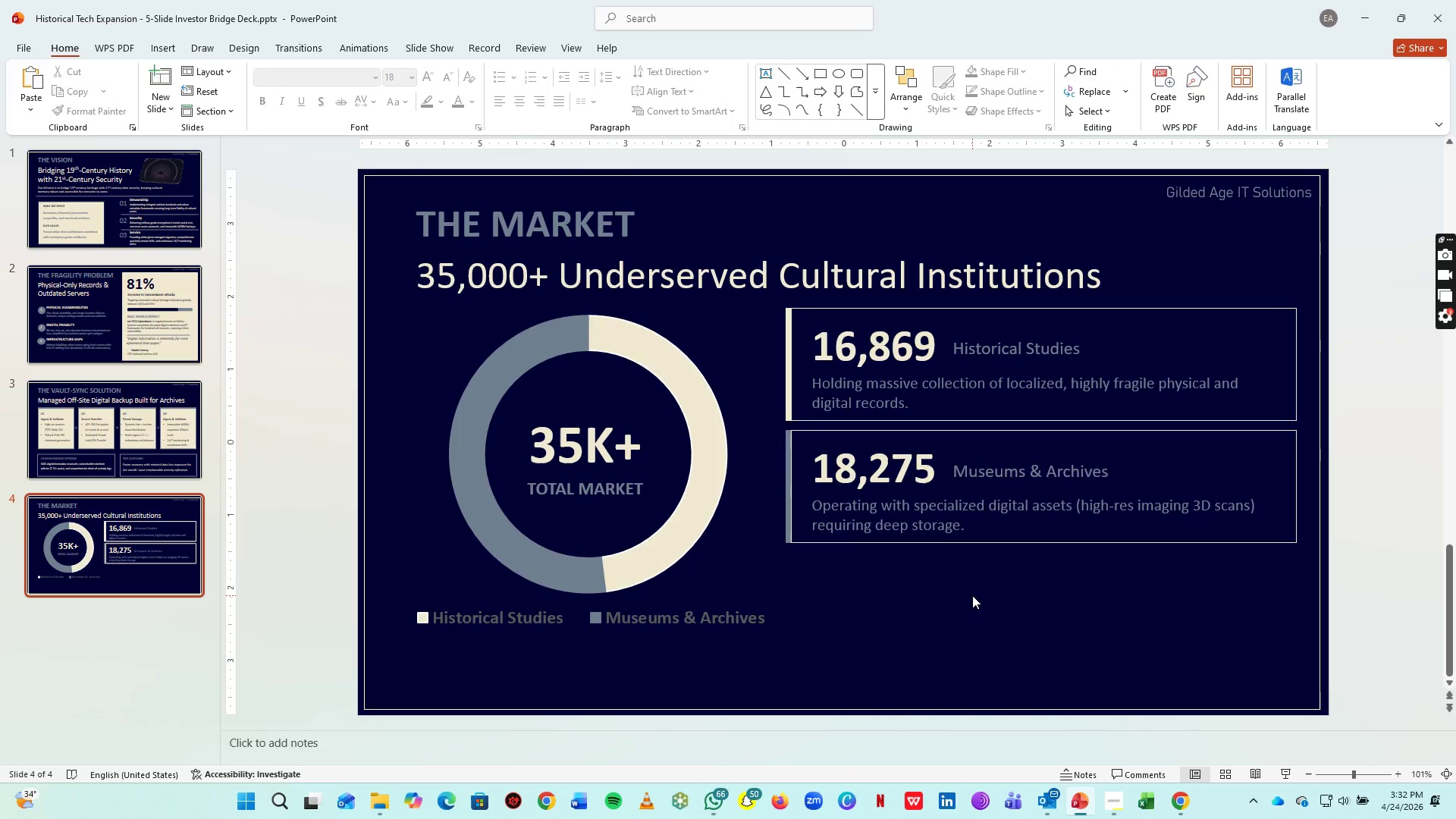 
double_click([1200, 435])
 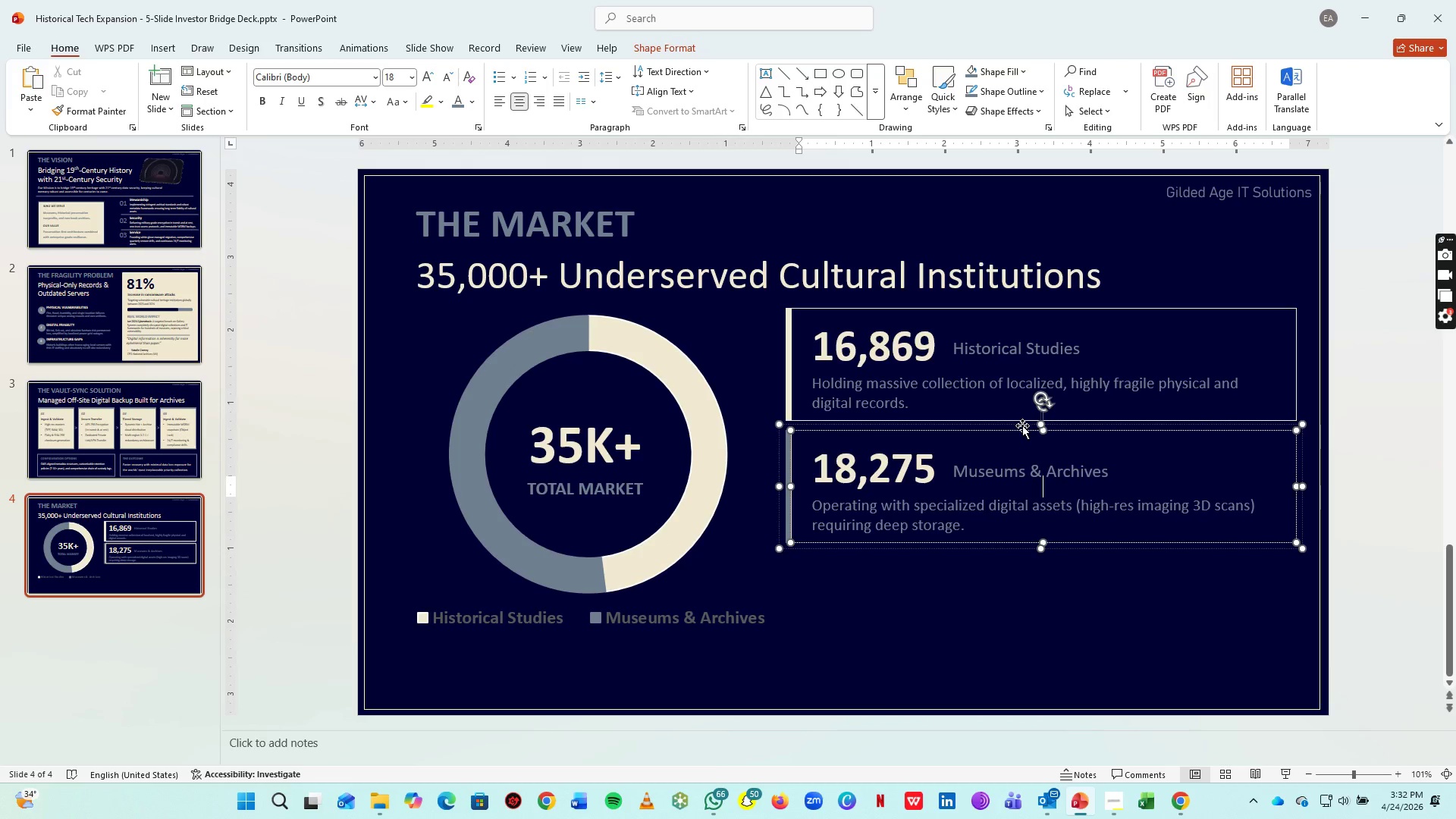 
left_click([1018, 435])
 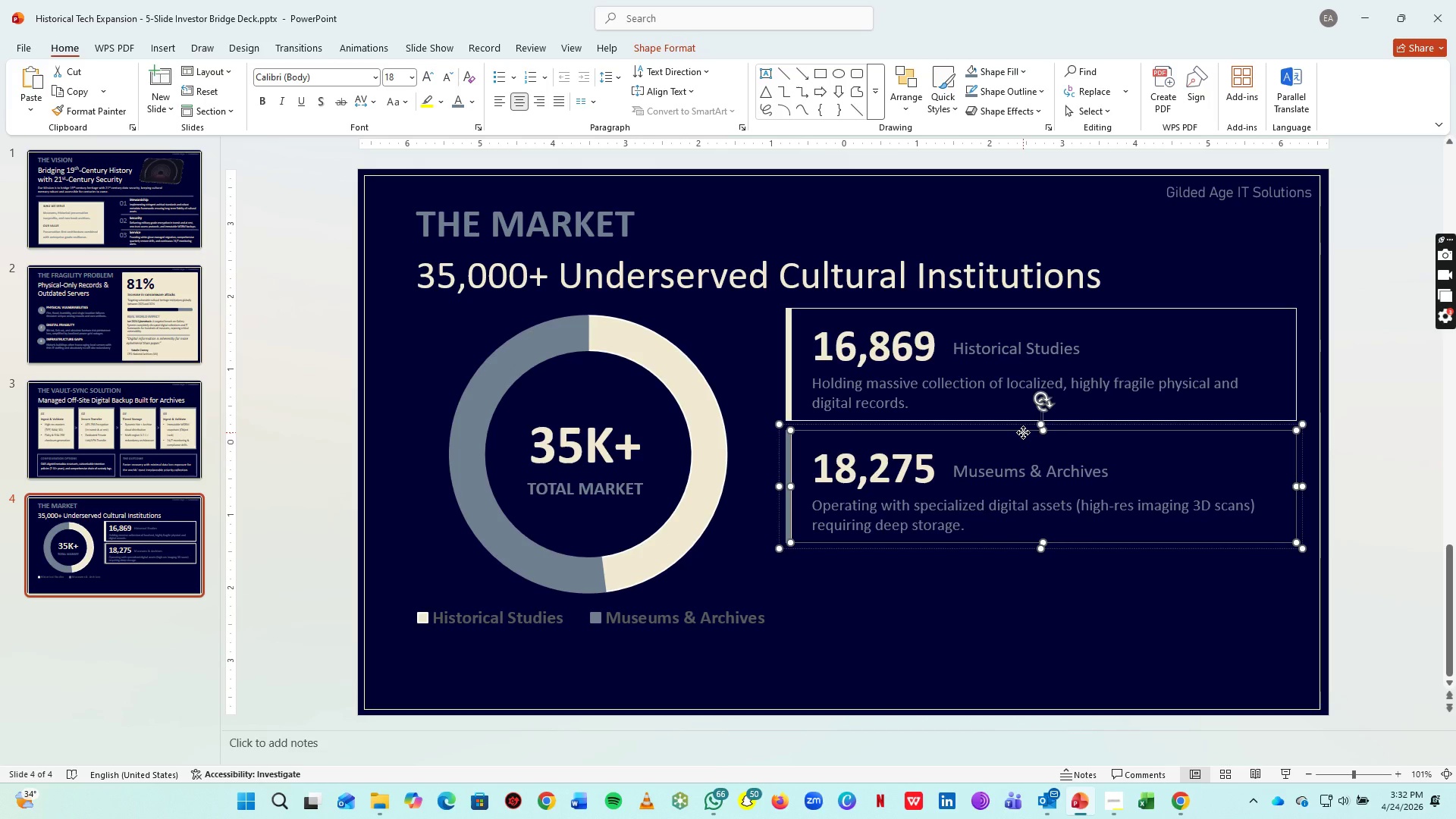 
left_click([1023, 432])
 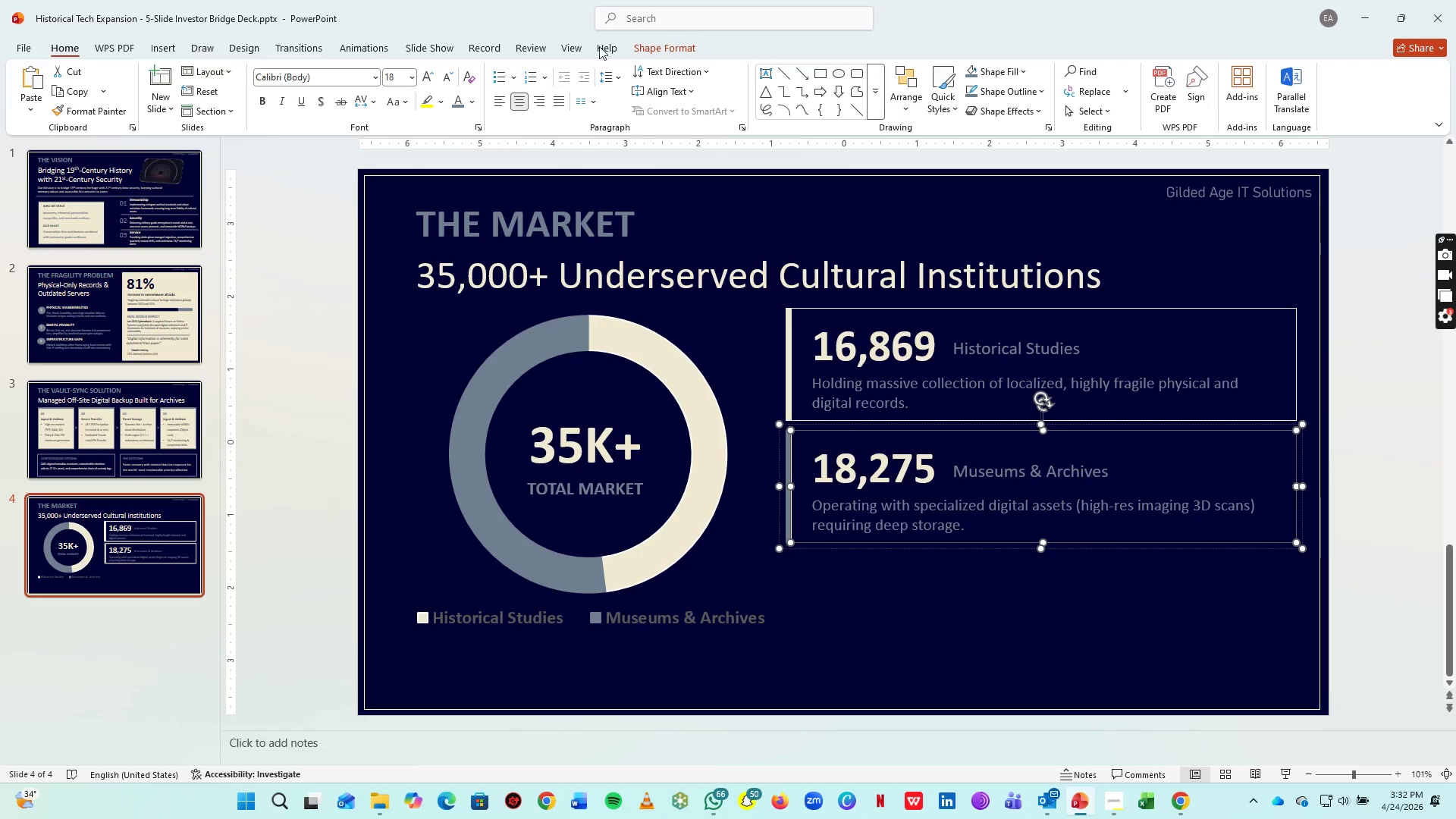 
left_click_drag(start_coordinate=[656, 43], to_coordinate=[579, 95])
 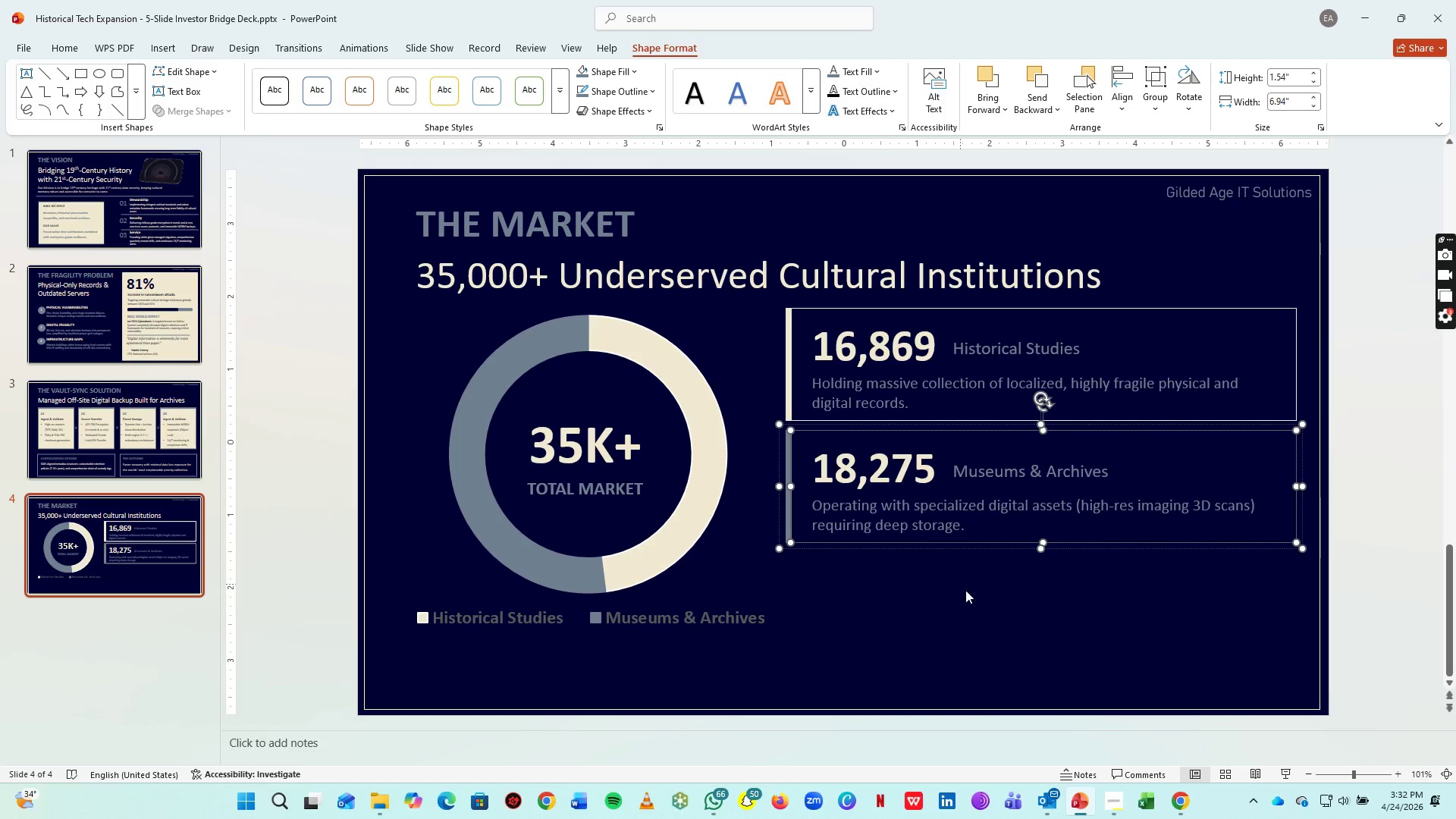 
left_click([579, 95])
 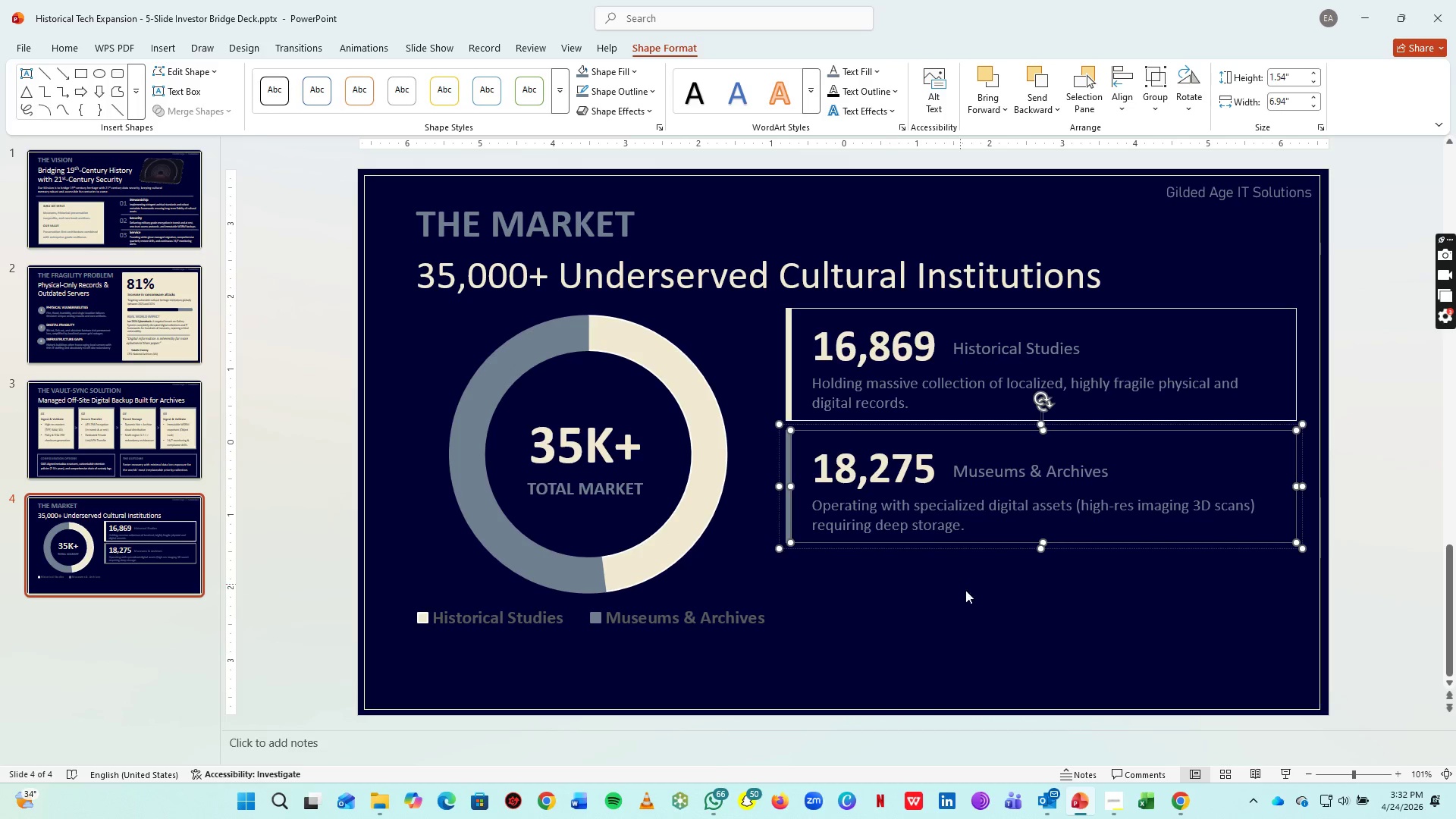 
left_click([980, 610])
 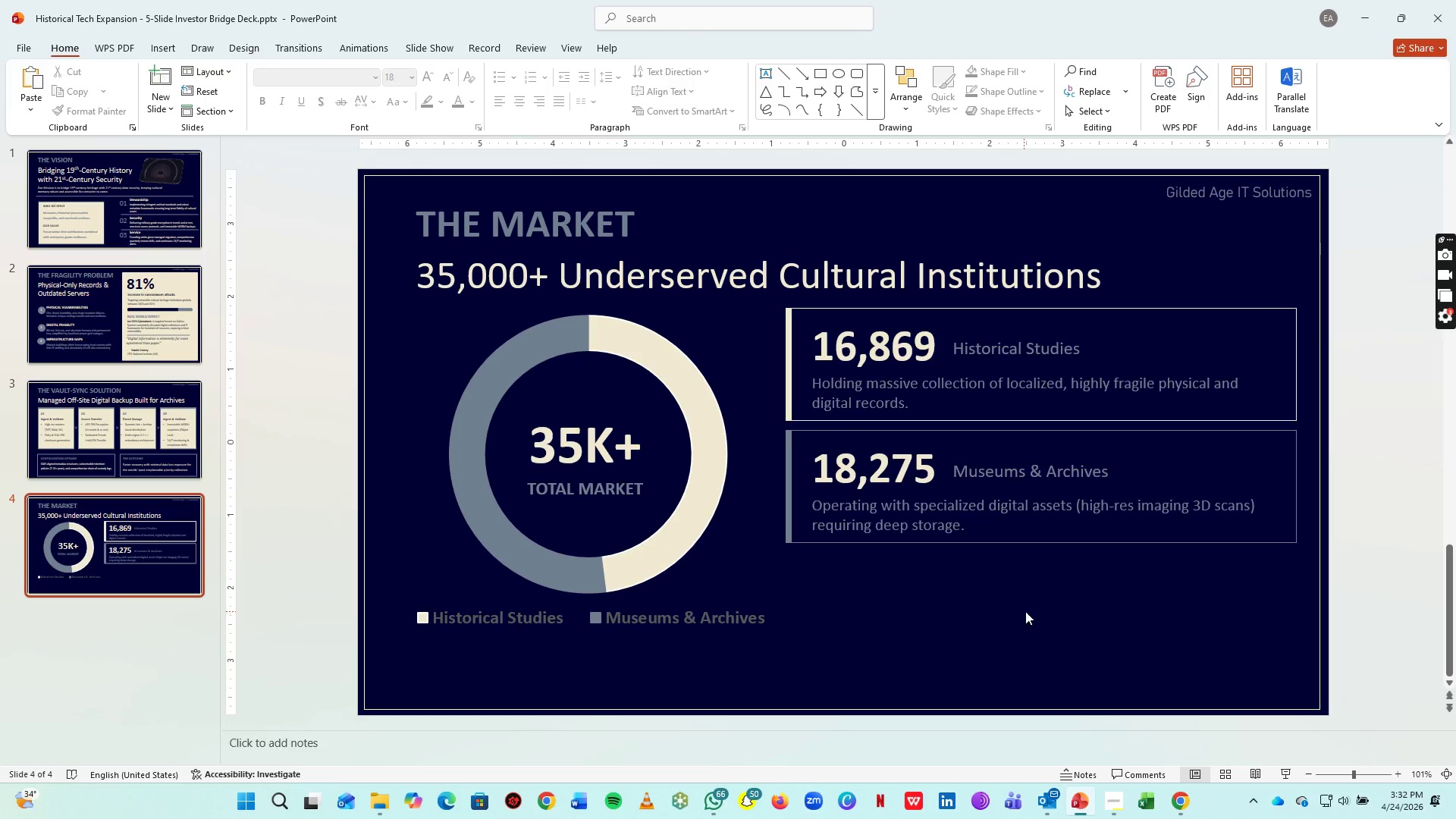 
key(Control+S)
 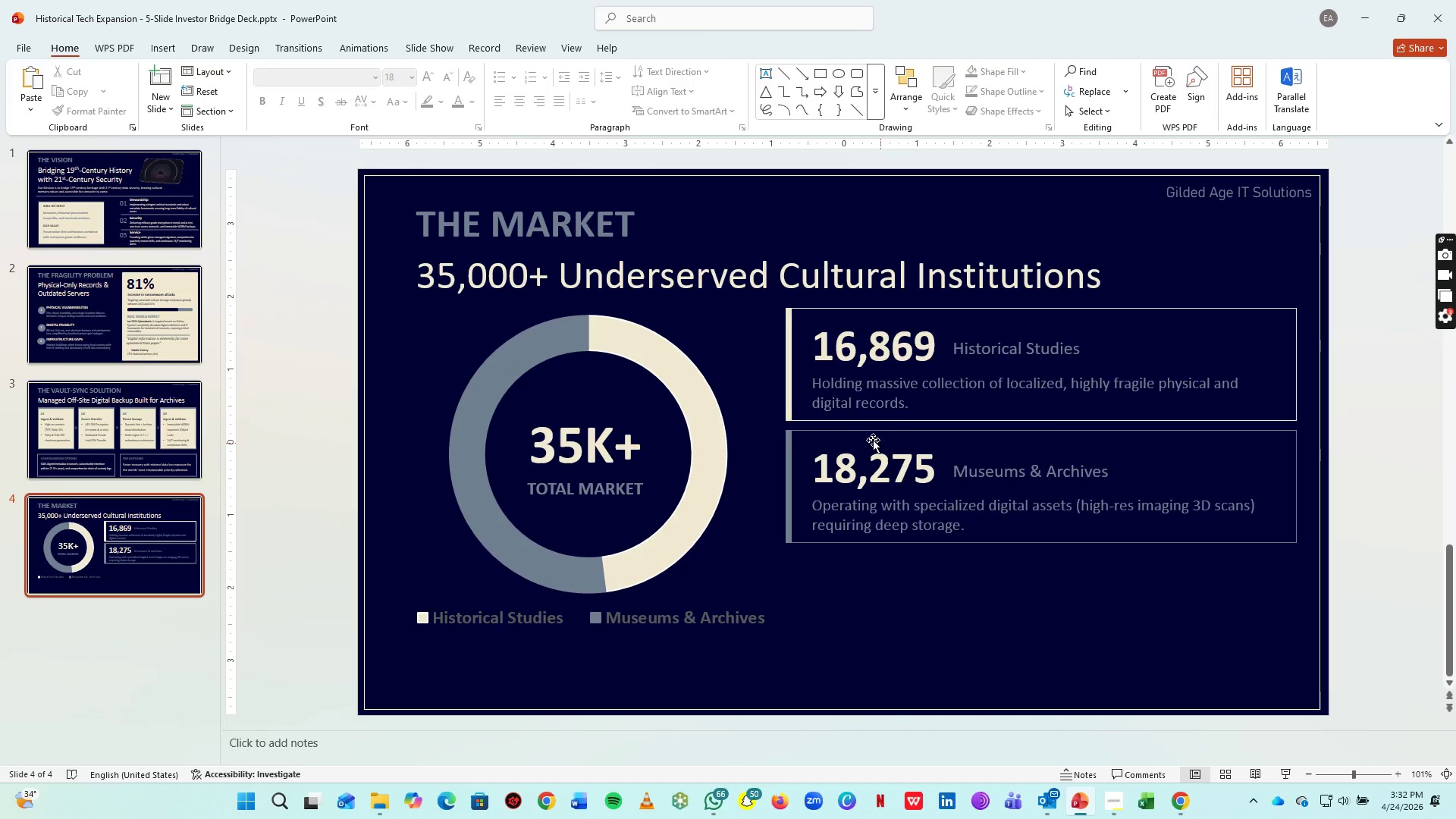 
left_click([786, 444])
 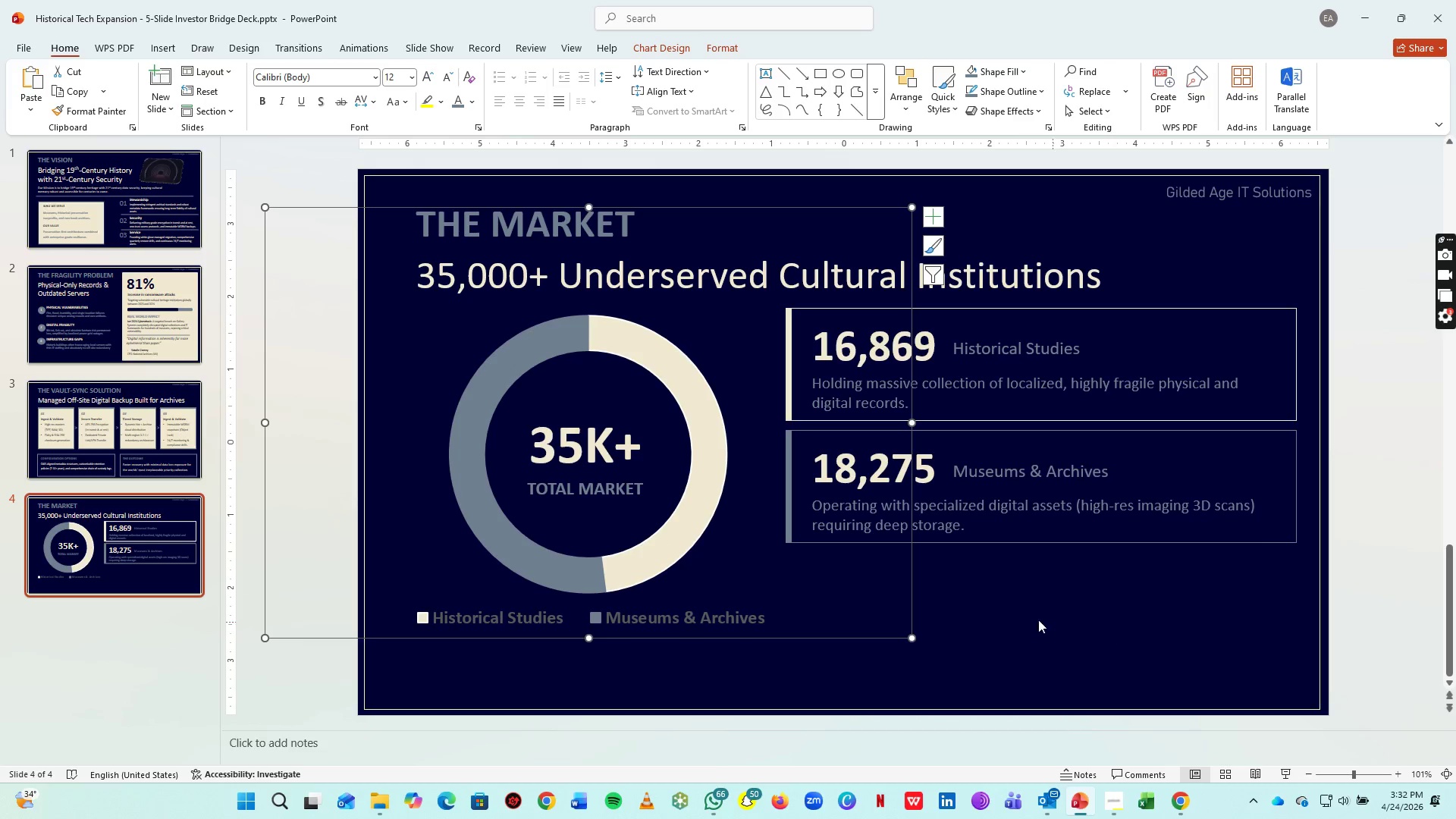 
left_click([1028, 620])
 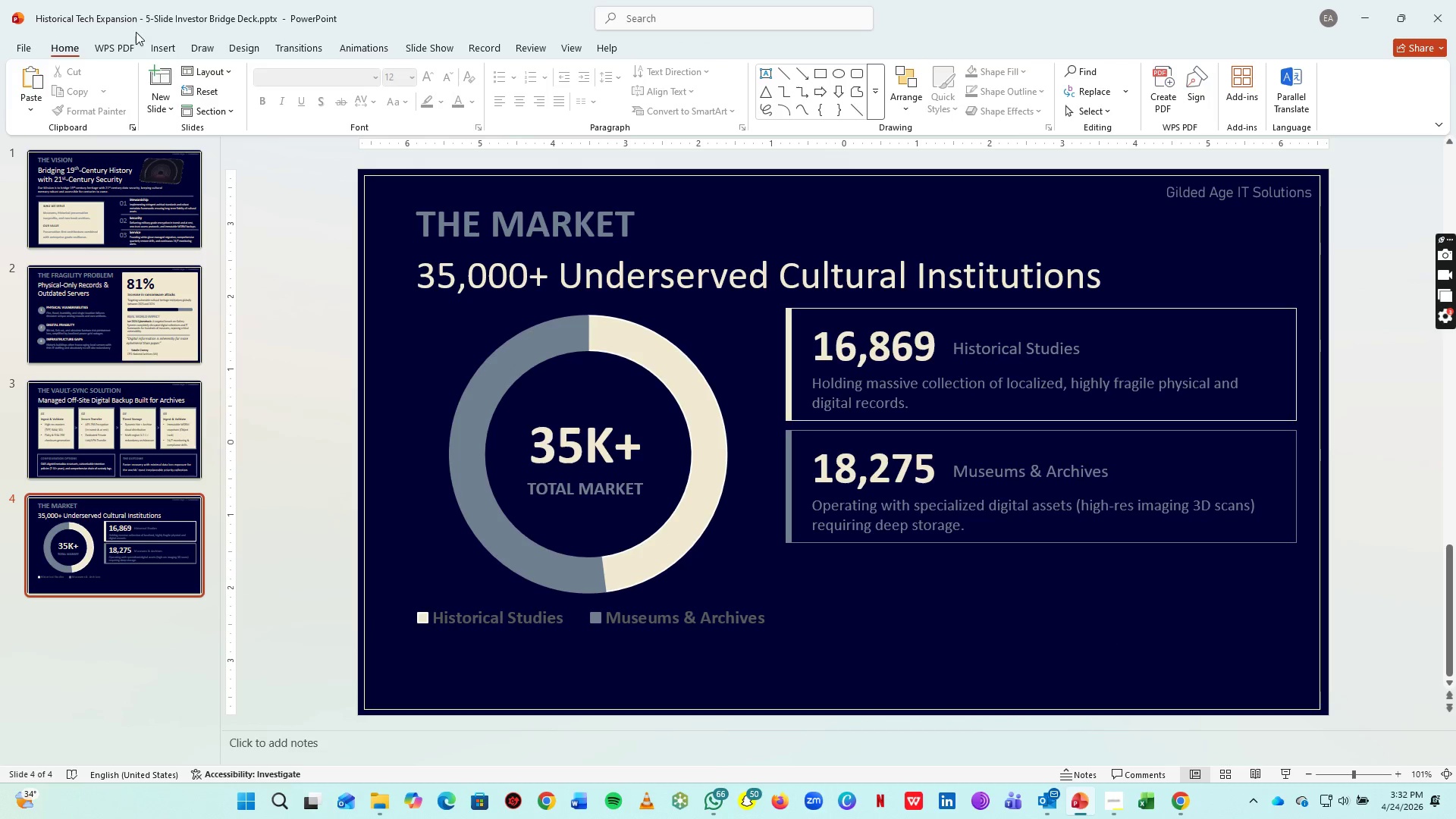 
left_click([167, 50])
 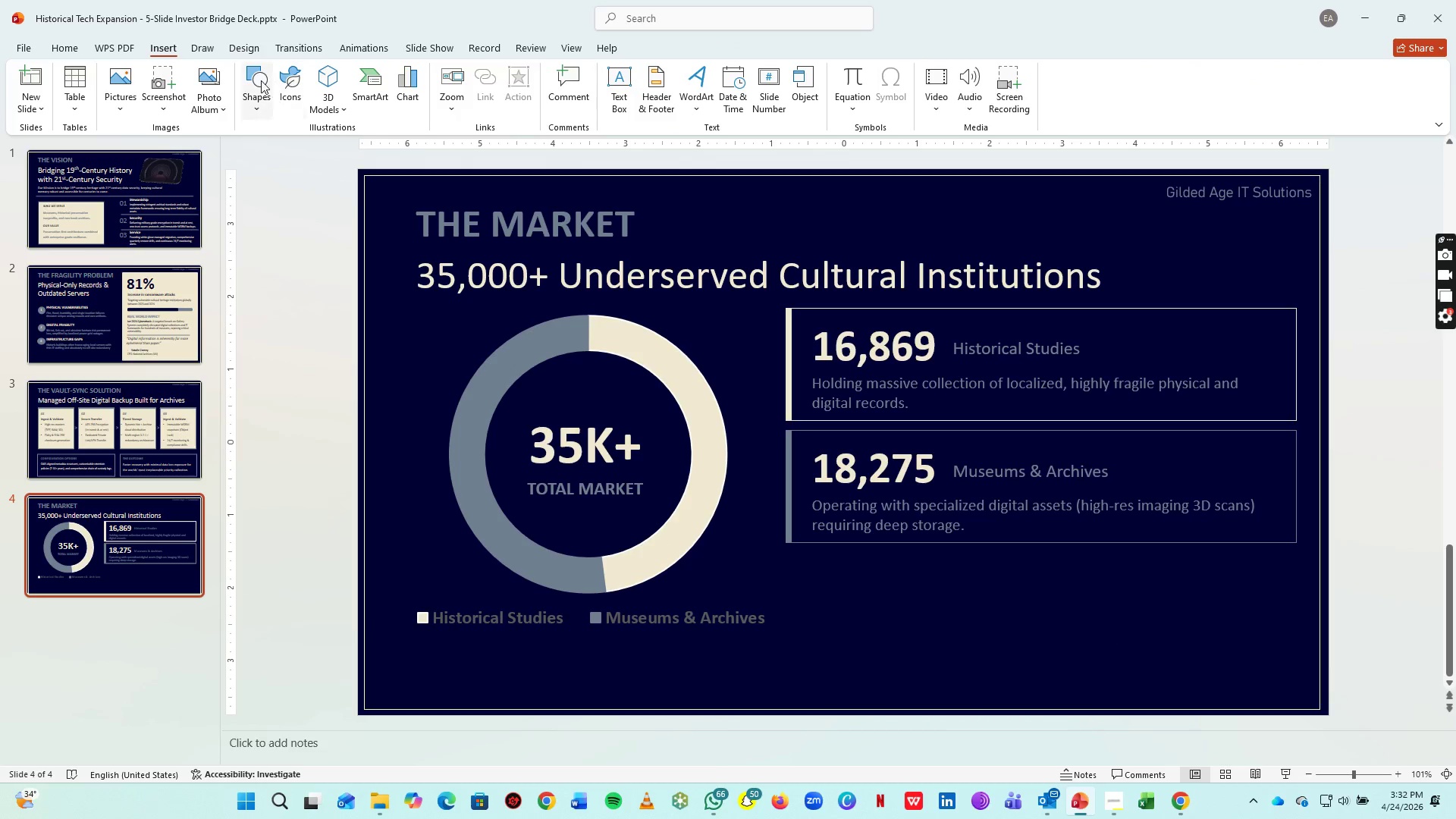 
left_click([260, 80])
 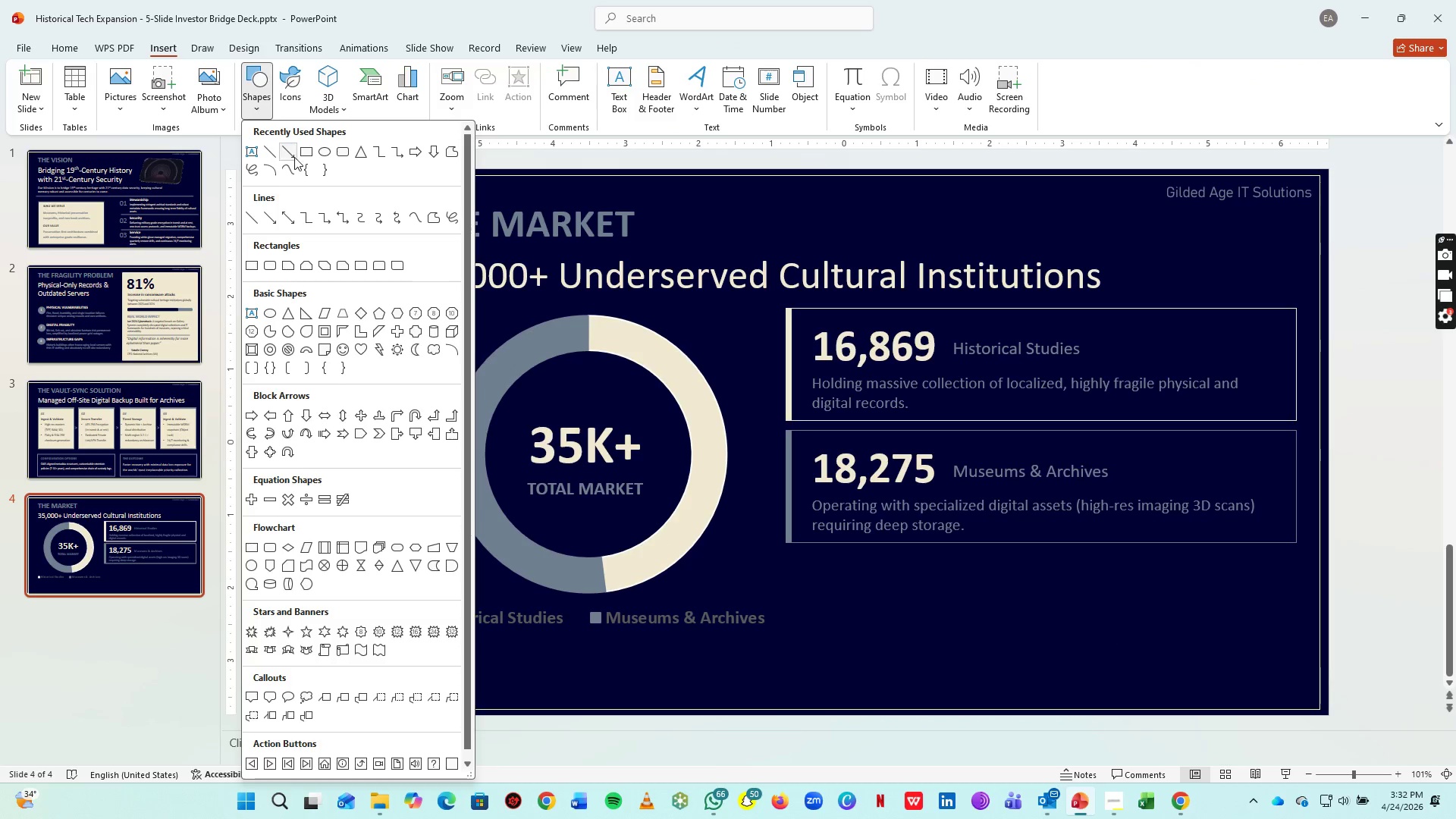 
left_click([297, 153])
 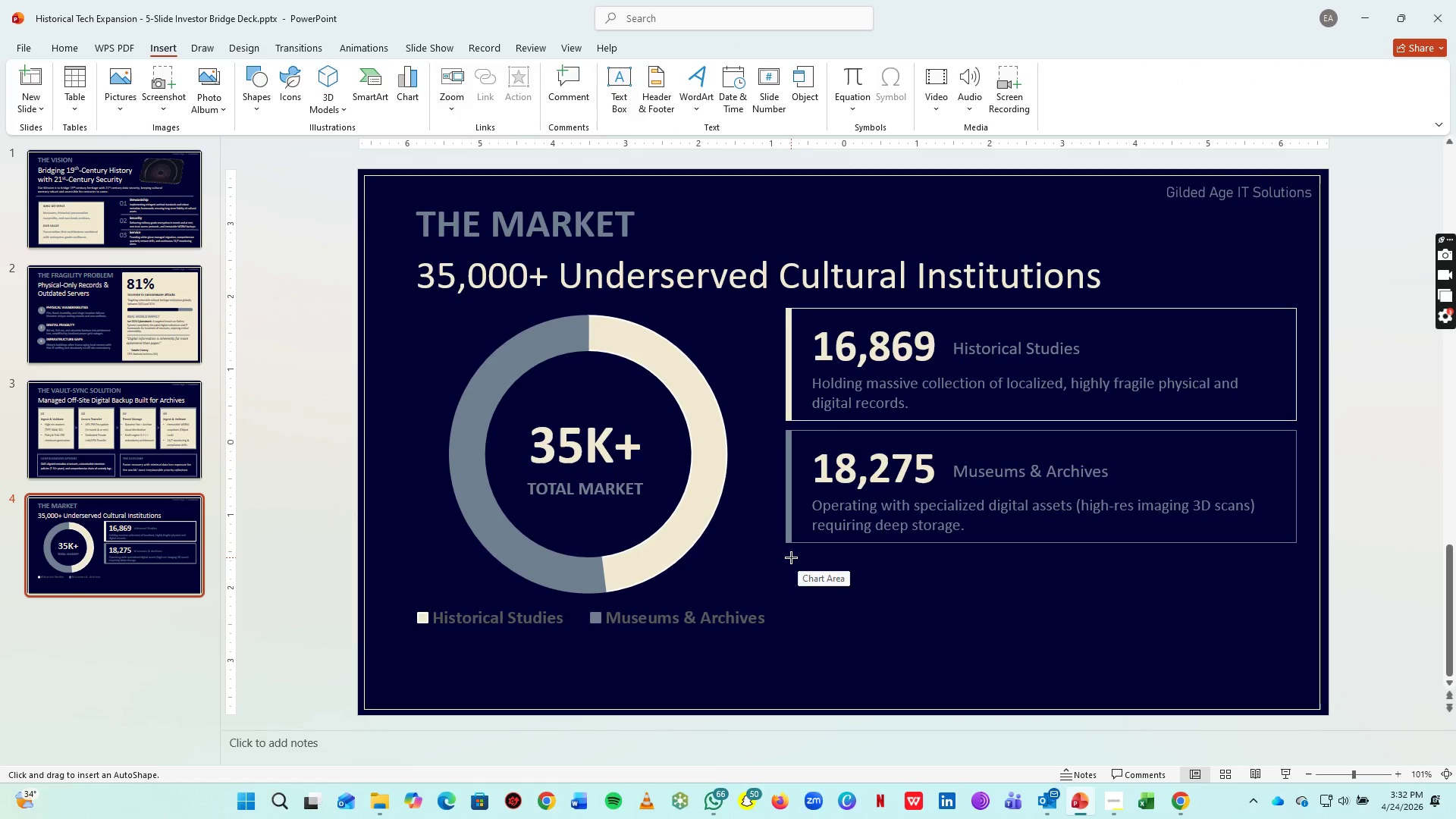 
left_click_drag(start_coordinate=[788, 557], to_coordinate=[1296, 692])
 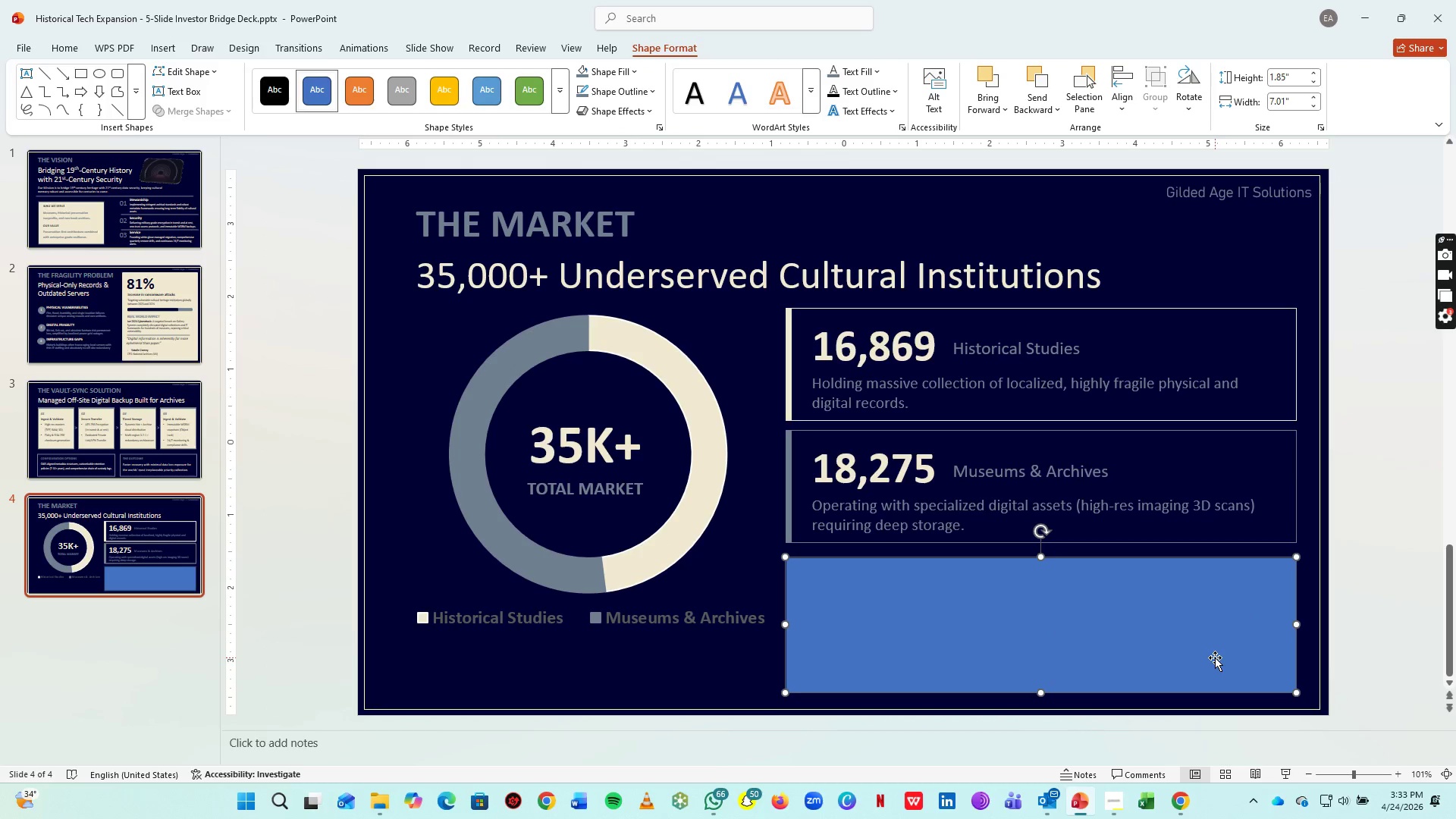 
key(ArrowUp)
 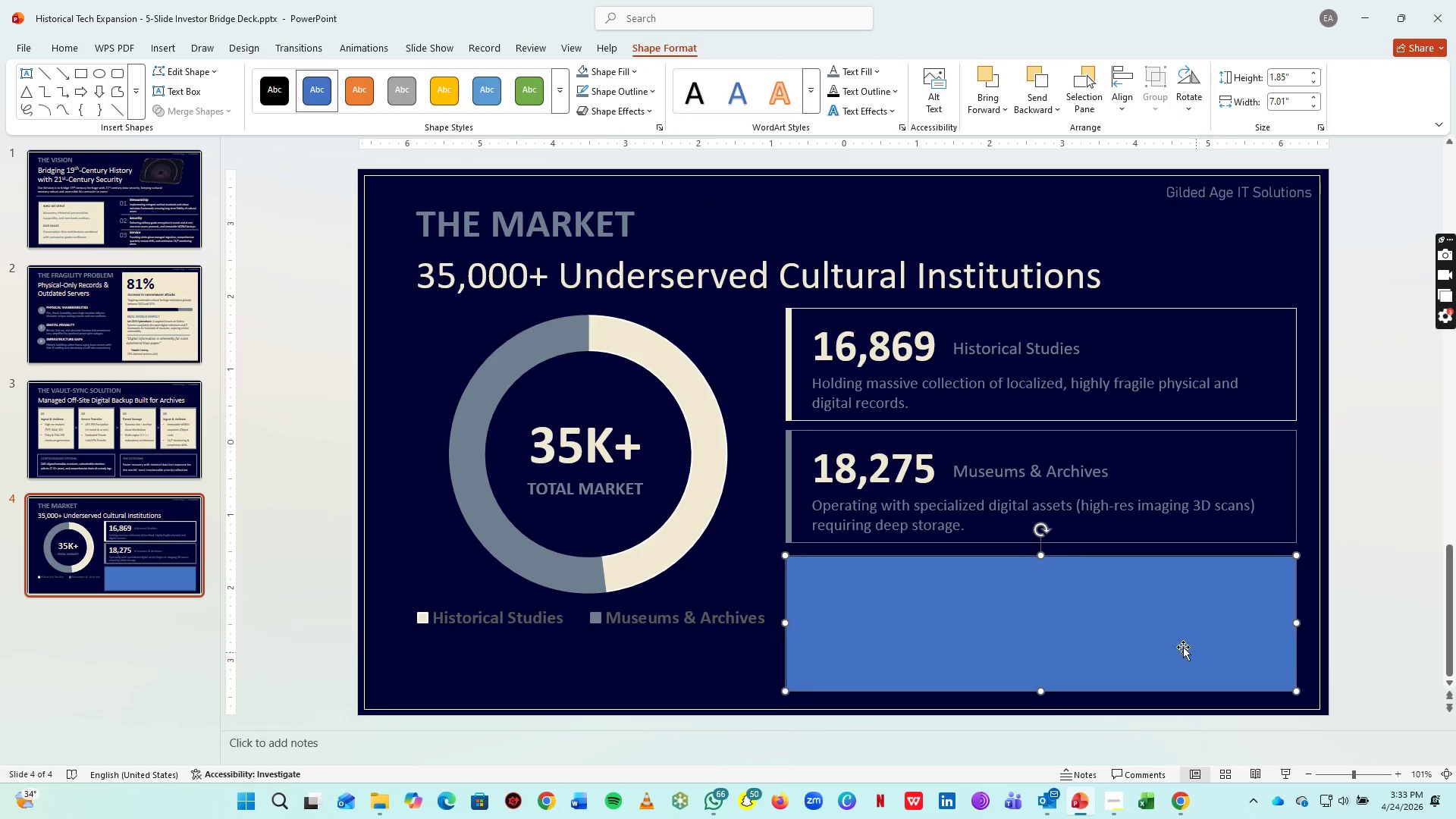 
key(ArrowUp)
 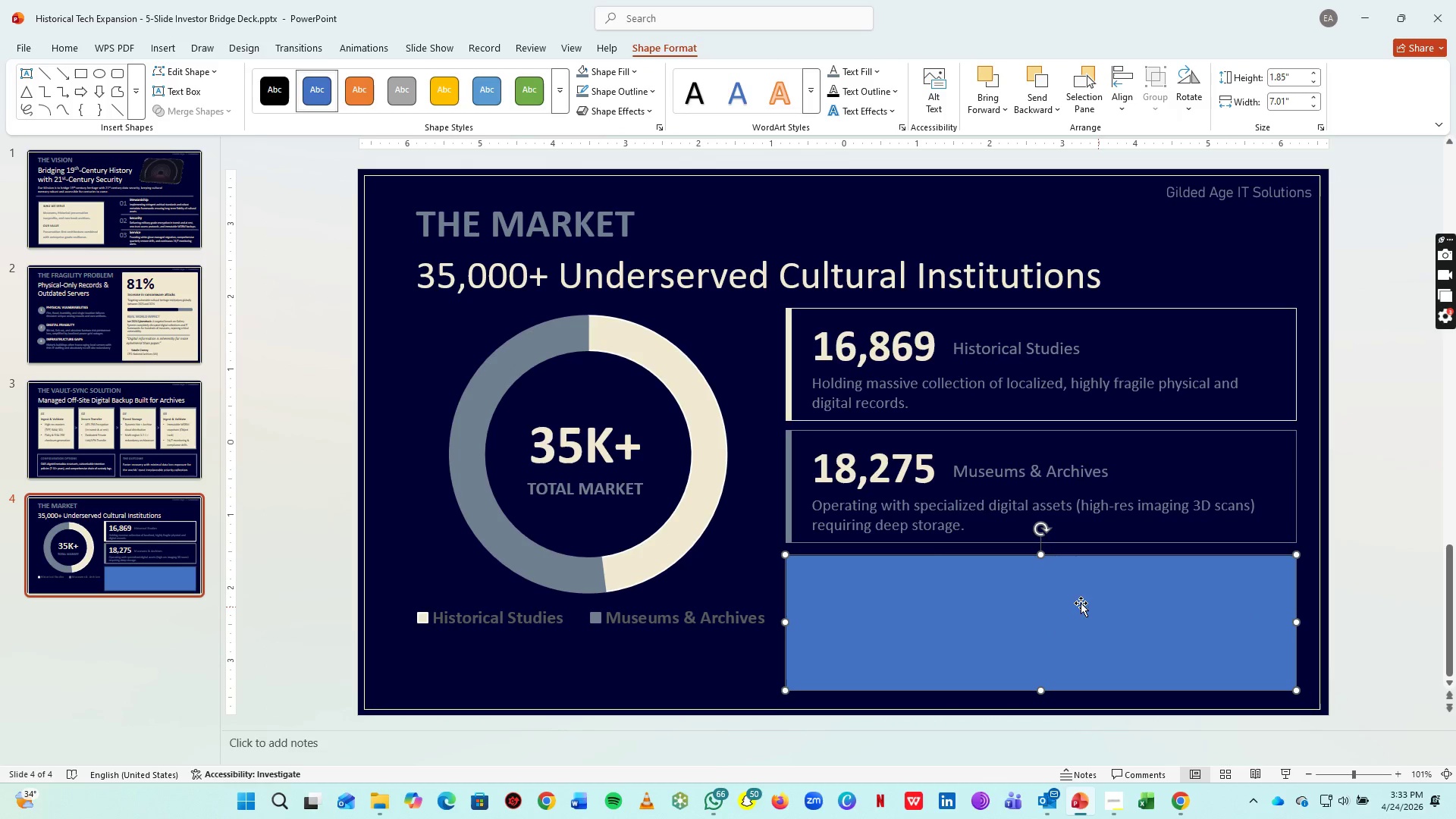 
key(ArrowUp)
 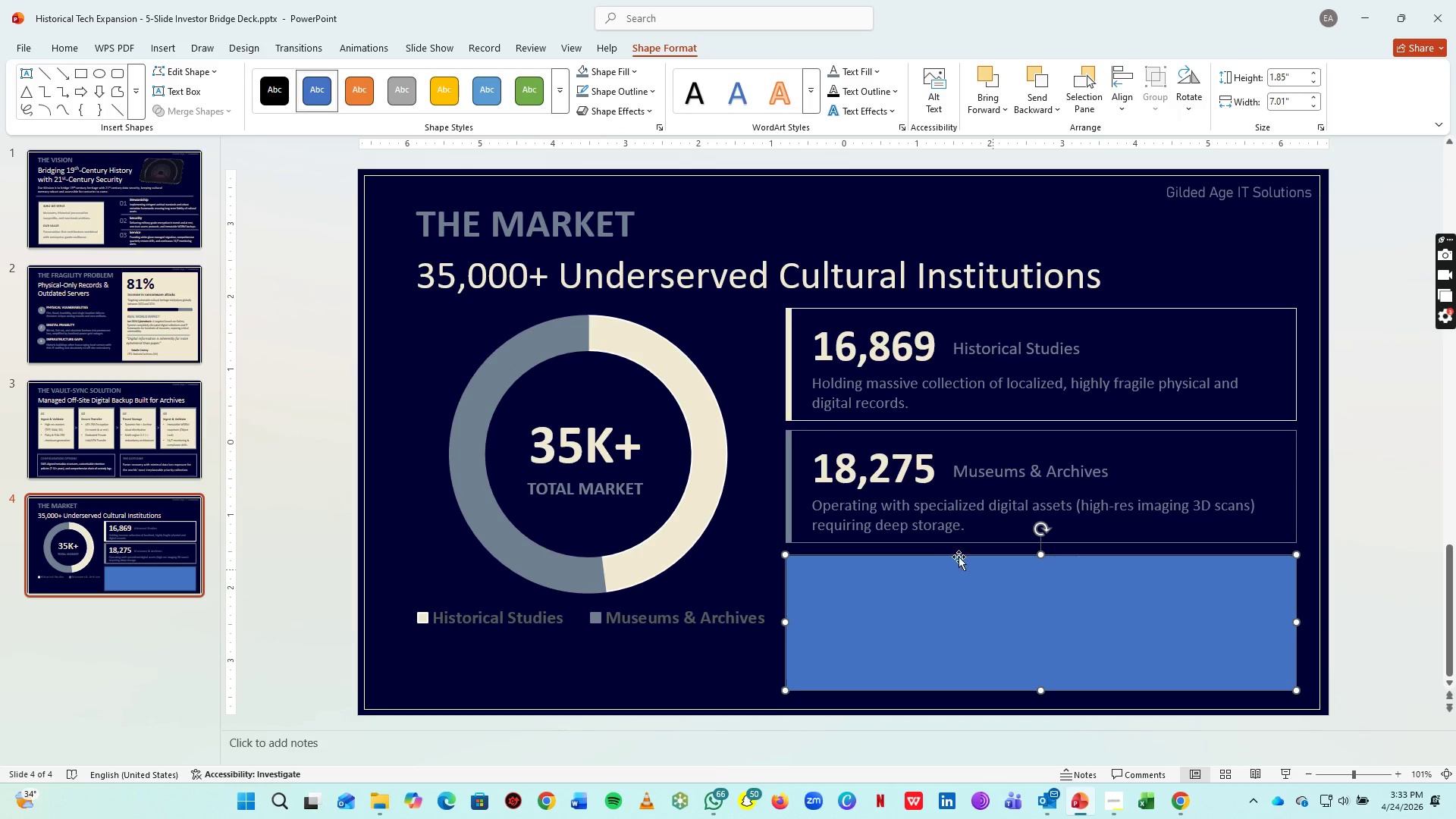 
key(ArrowUp)
 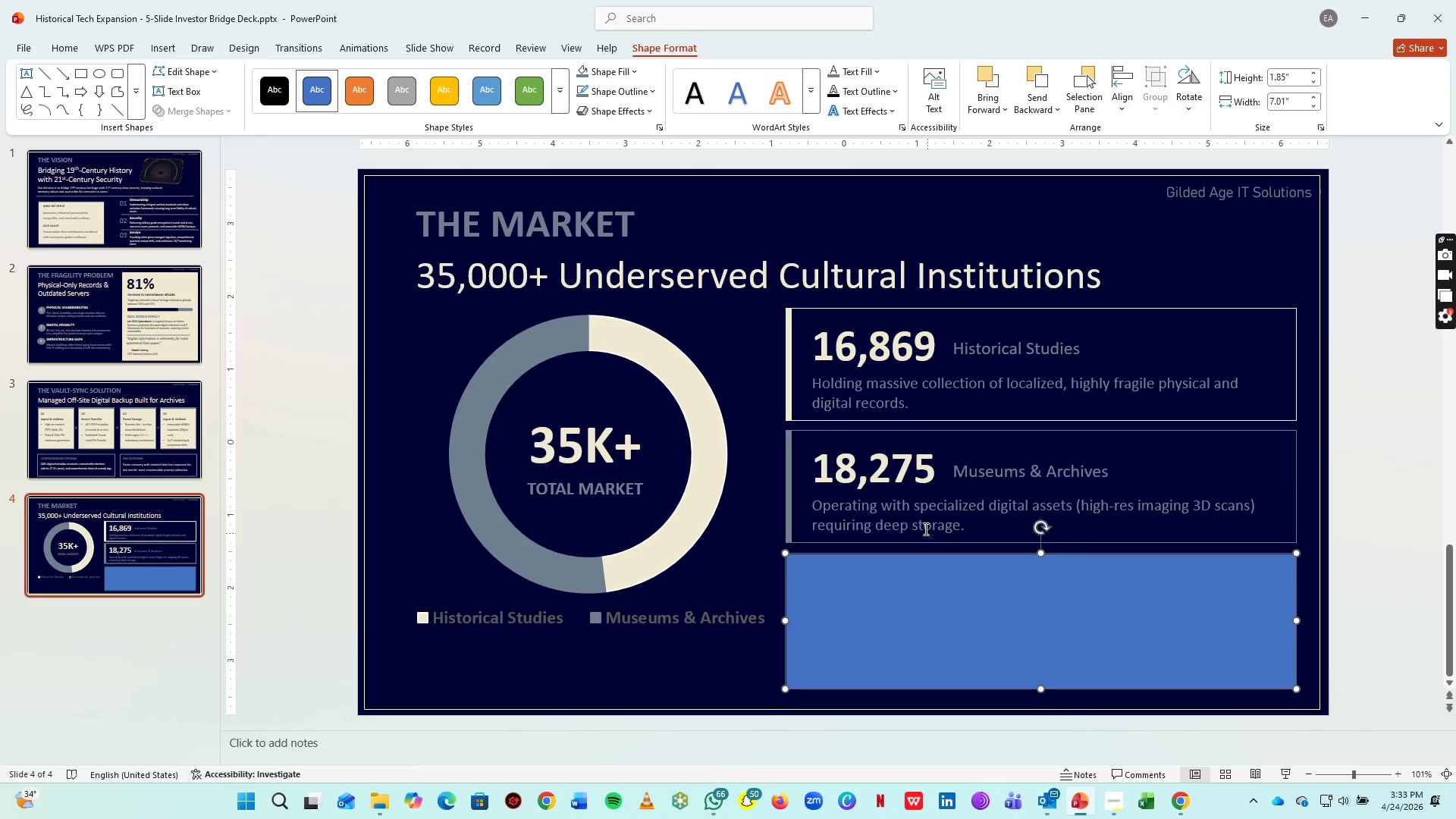 
key(ArrowUp)
 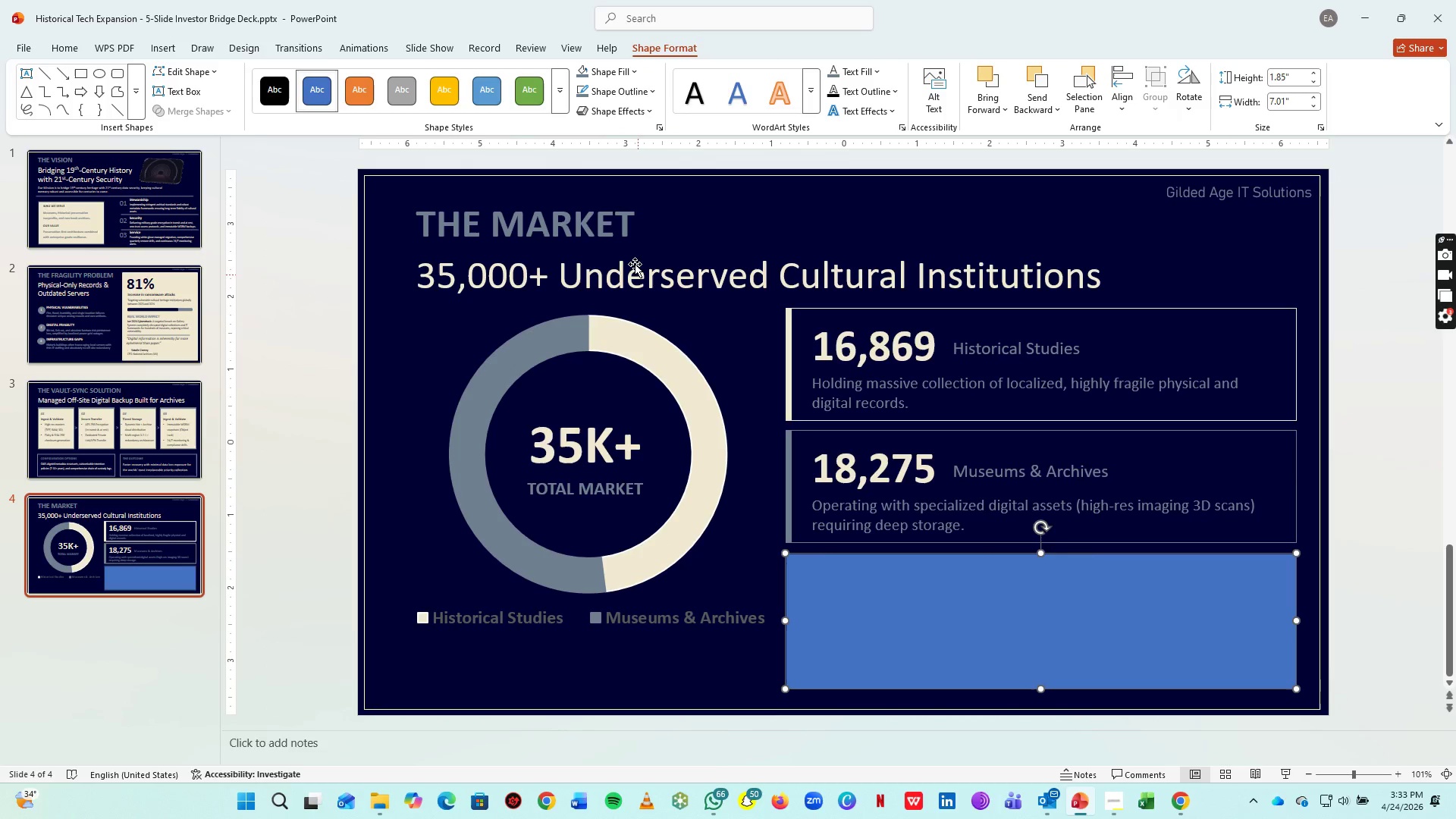 
key(ArrowUp)
 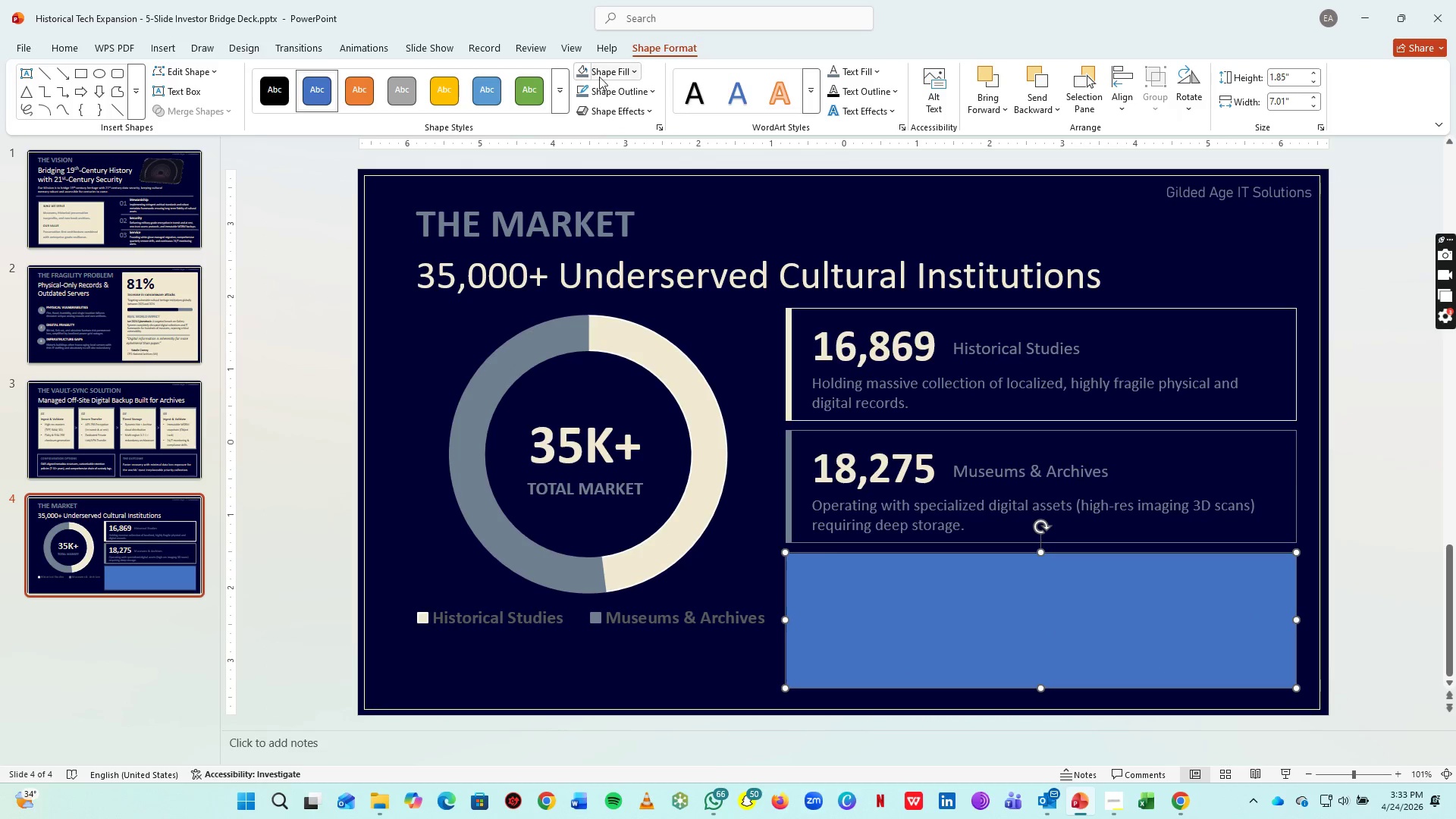 
left_click([612, 72])
 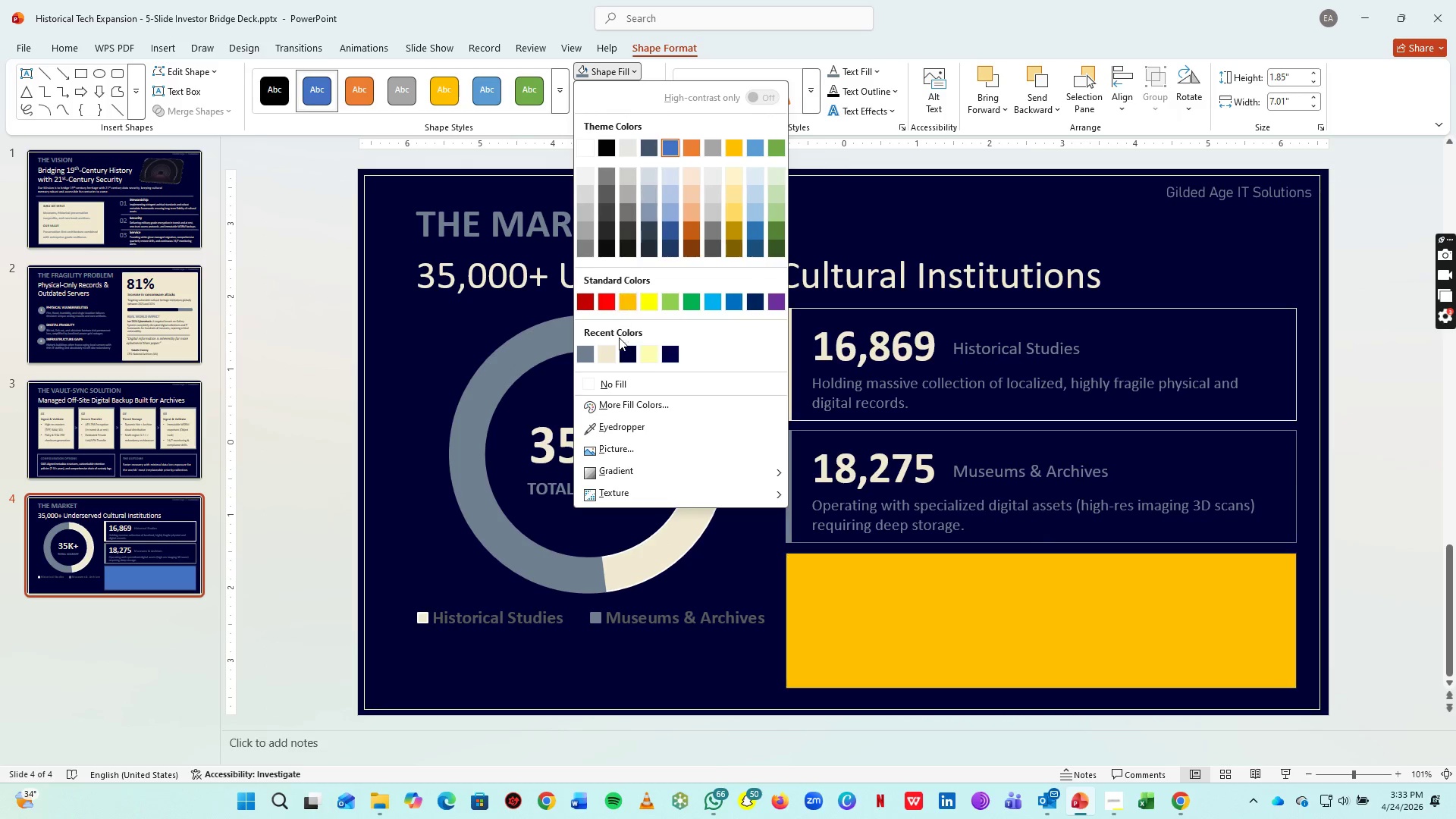 
left_click([607, 355])
 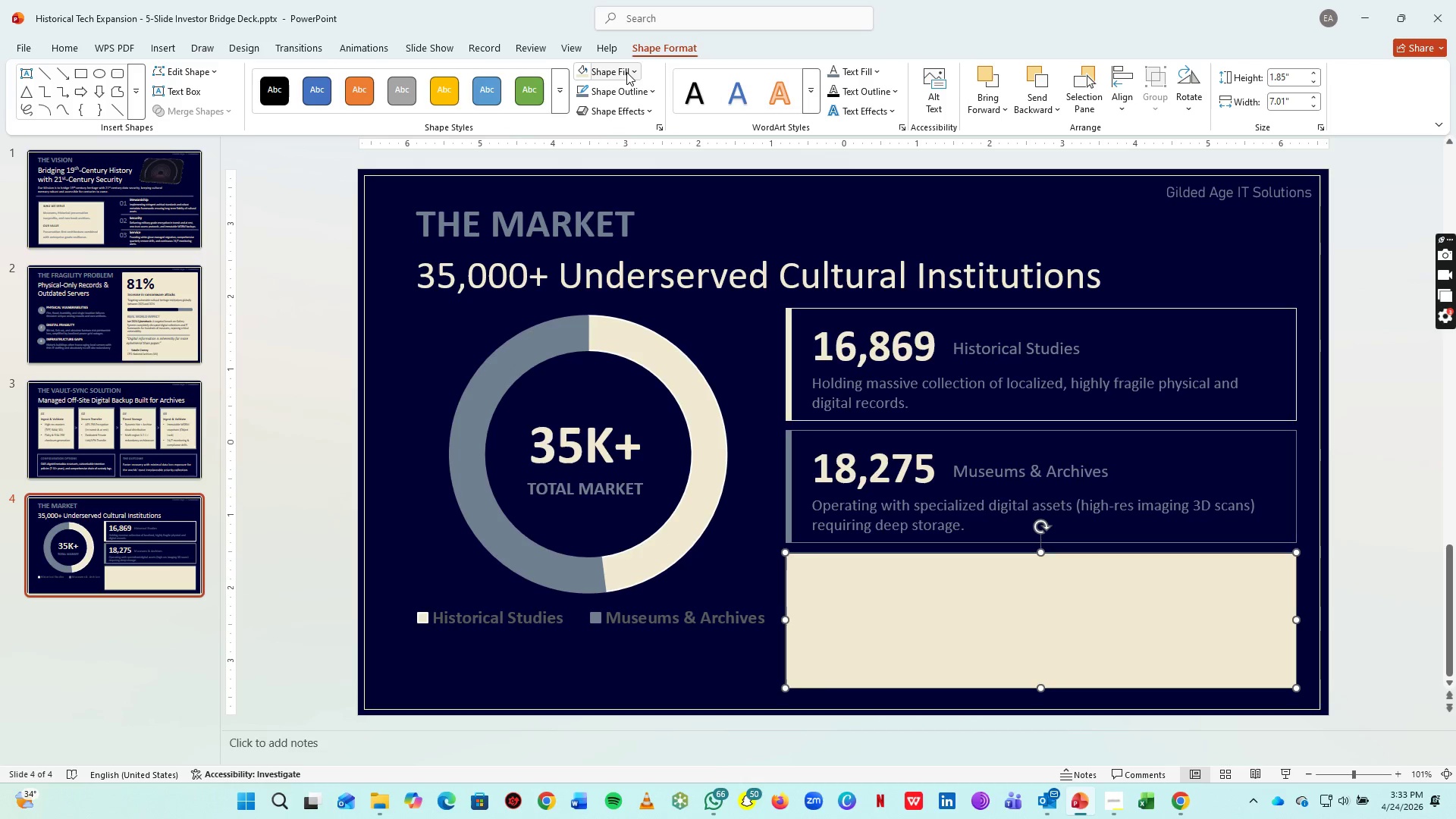 
left_click_drag(start_coordinate=[629, 96], to_coordinate=[587, 375])
 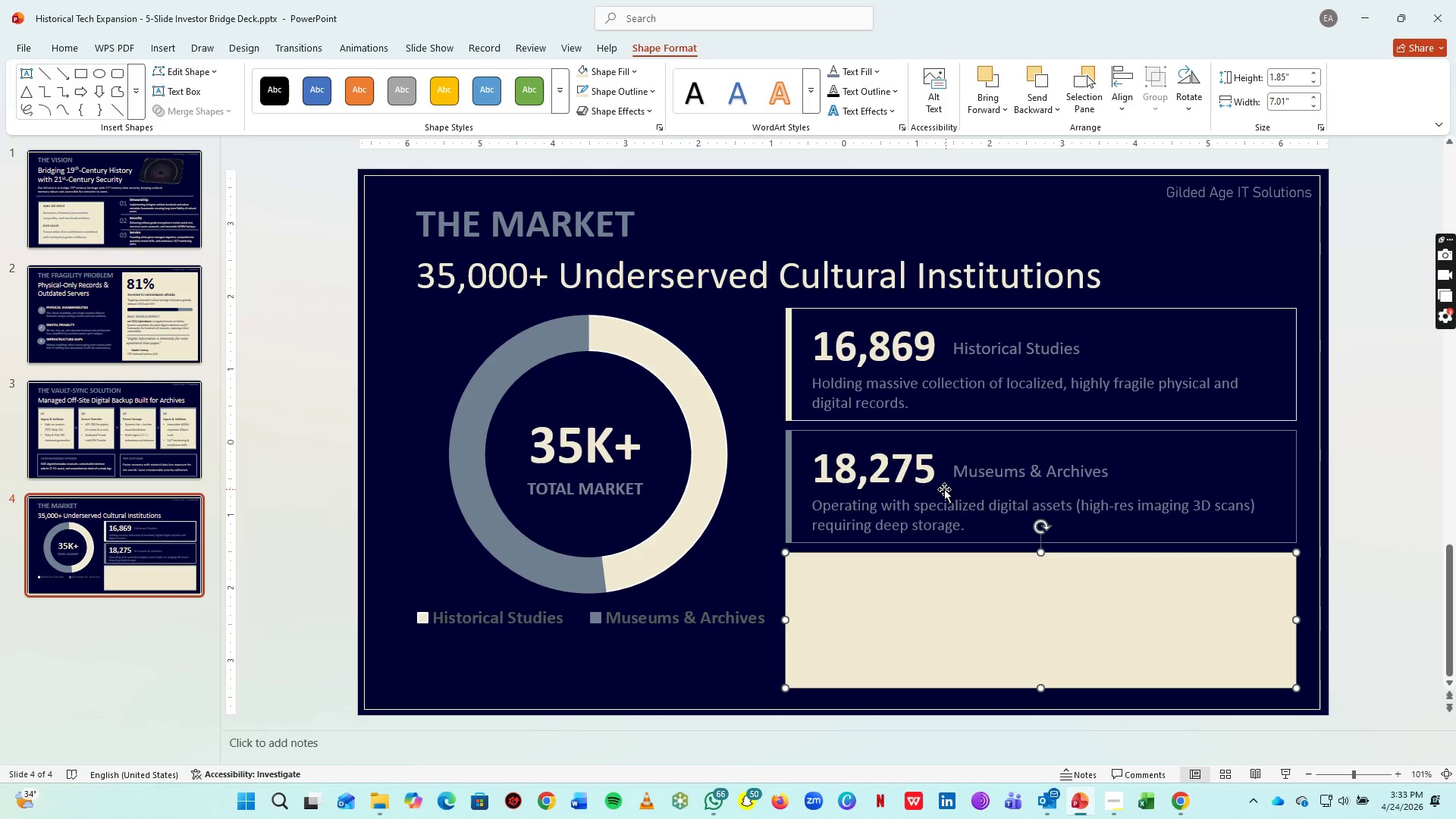 
left_click([587, 375])
 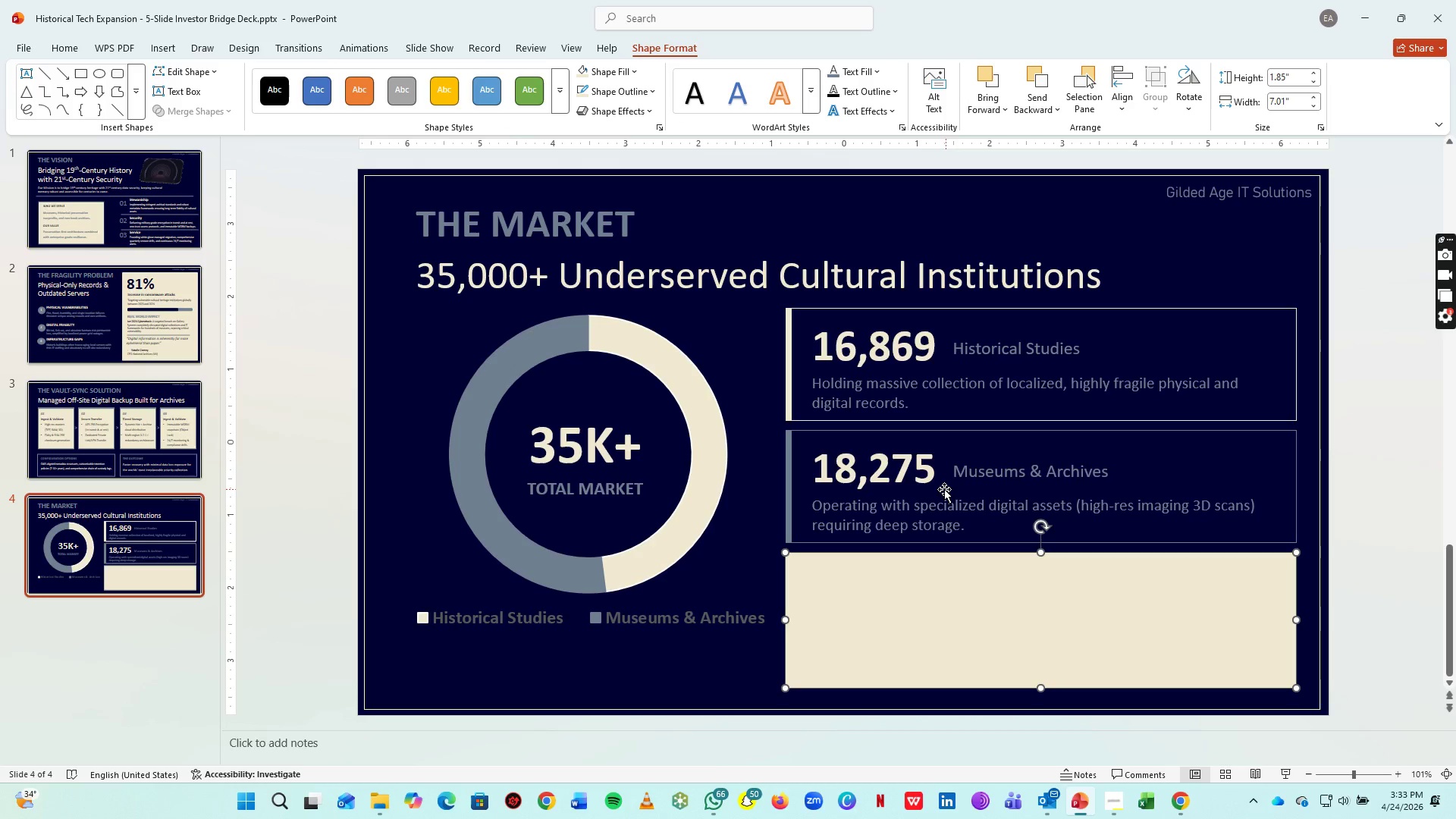 
left_click([943, 490])
 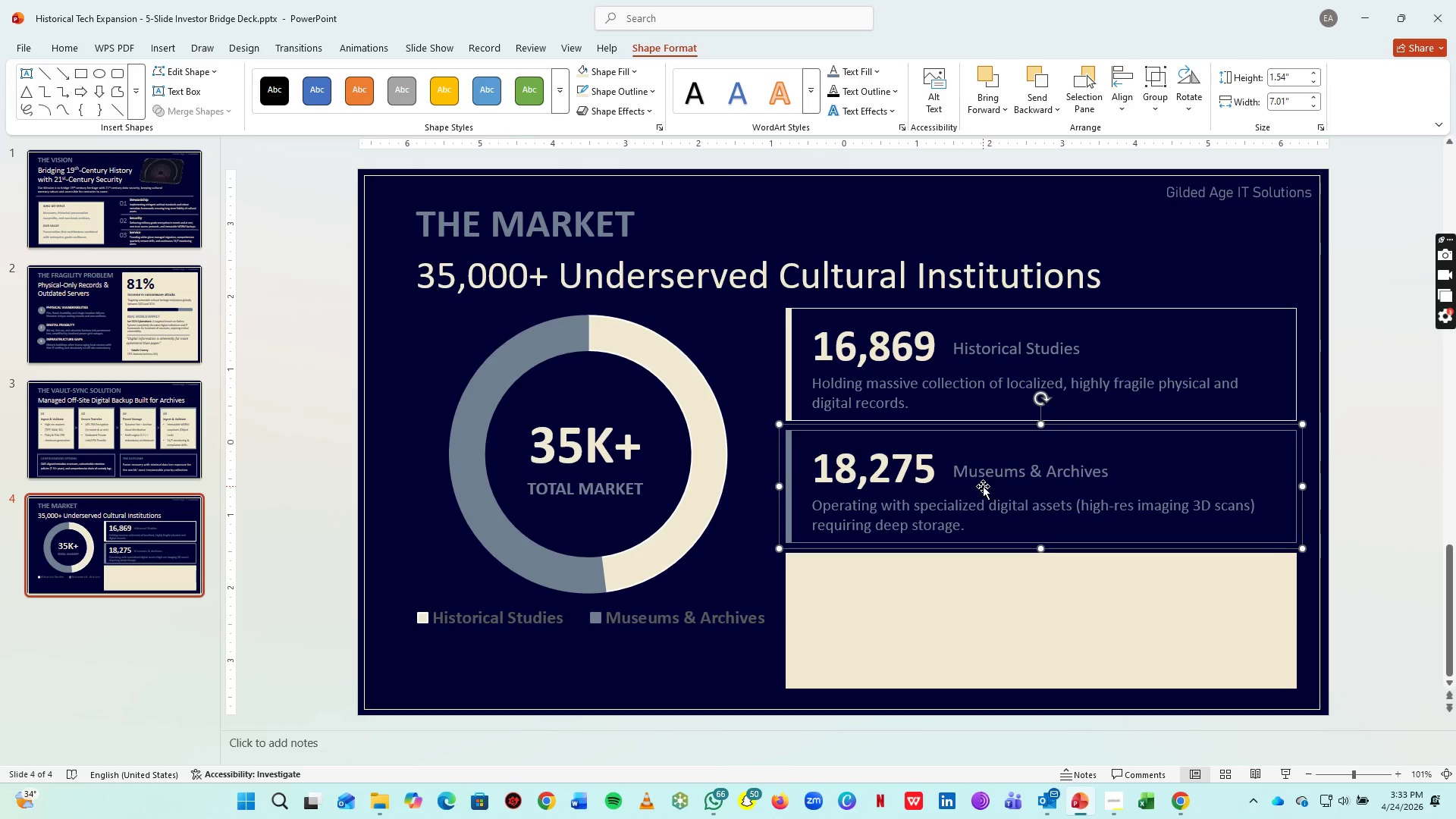 
left_click([989, 472])
 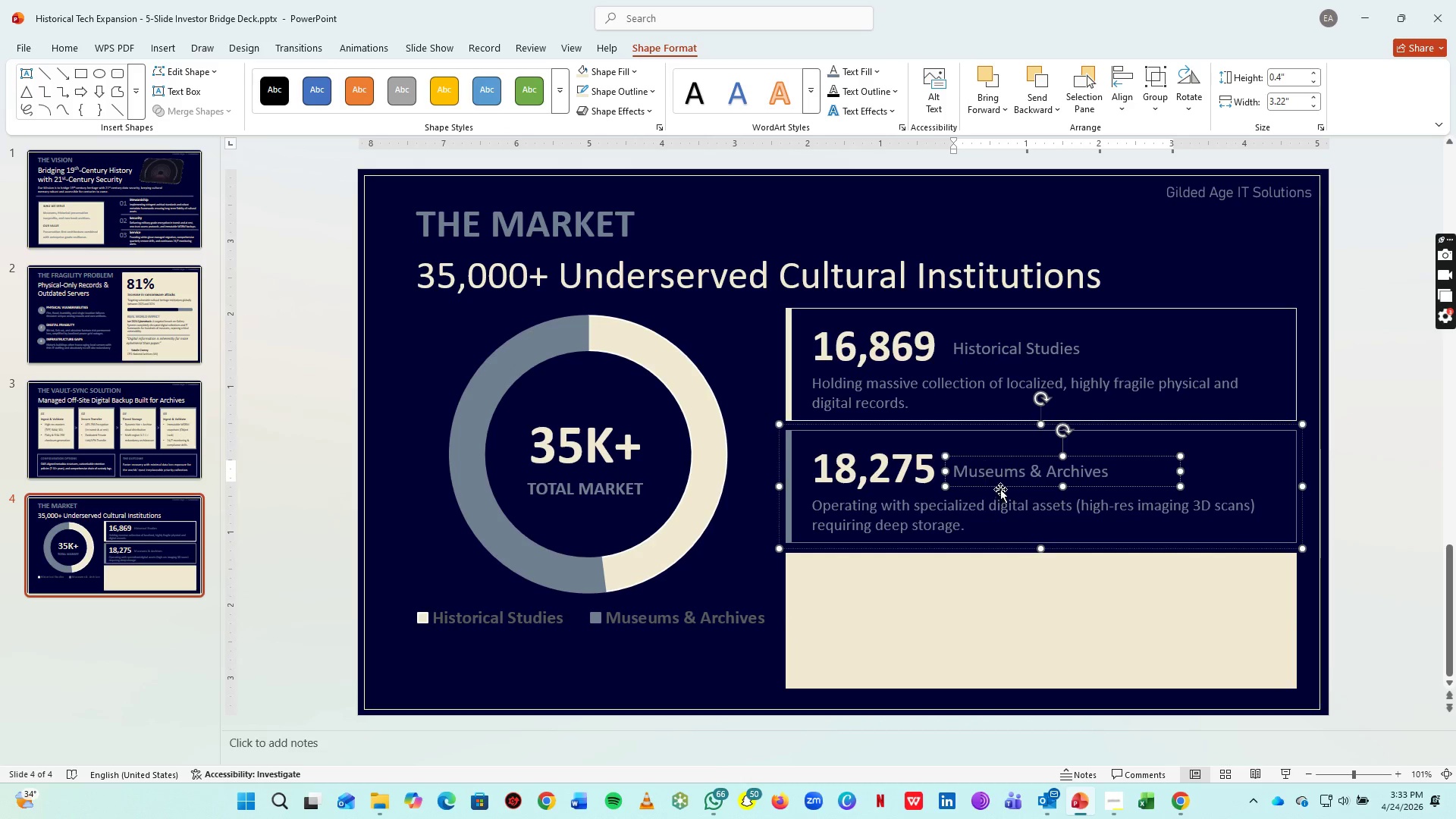 
left_click([1001, 486])
 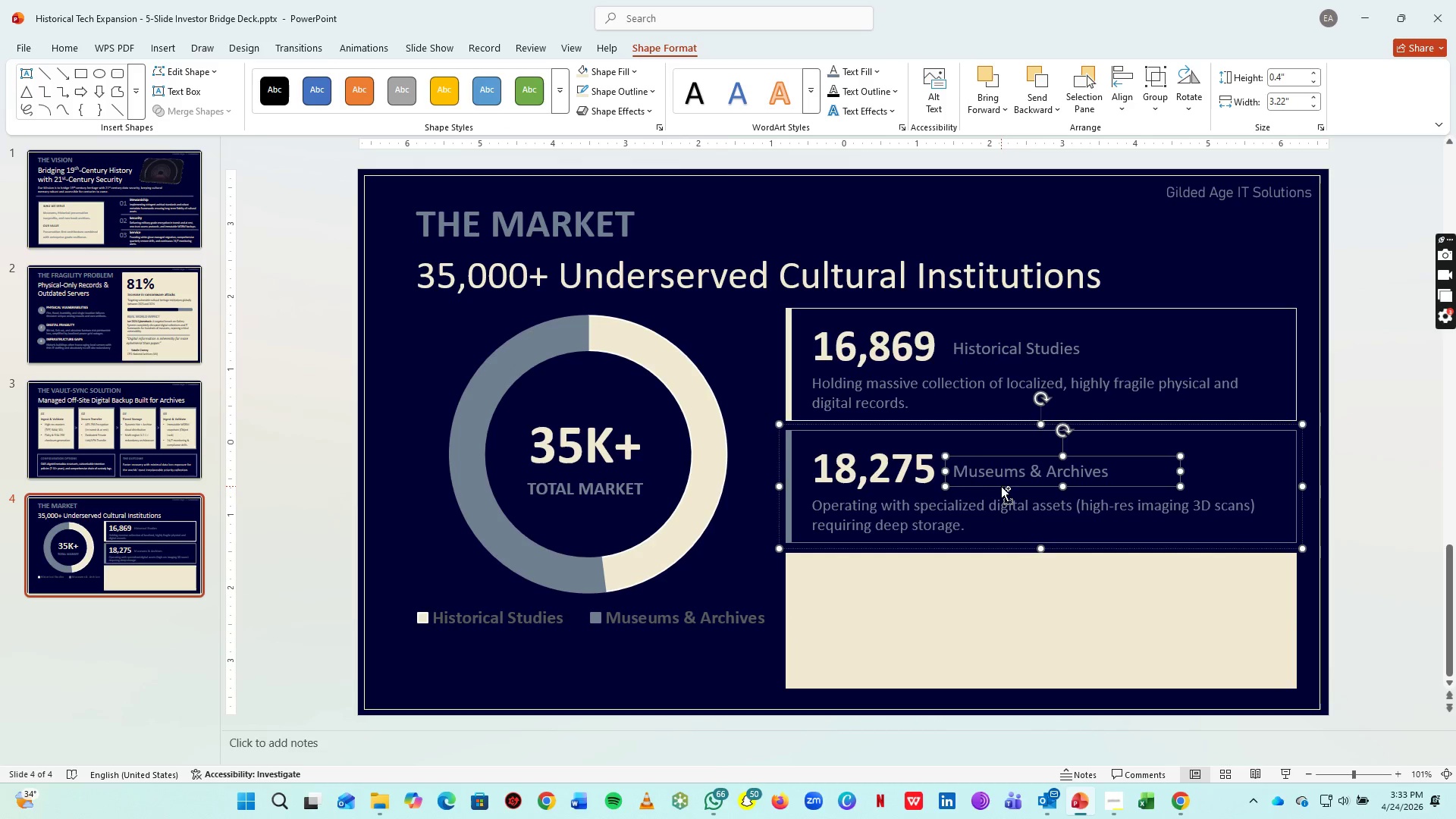 
key(Control+C)
 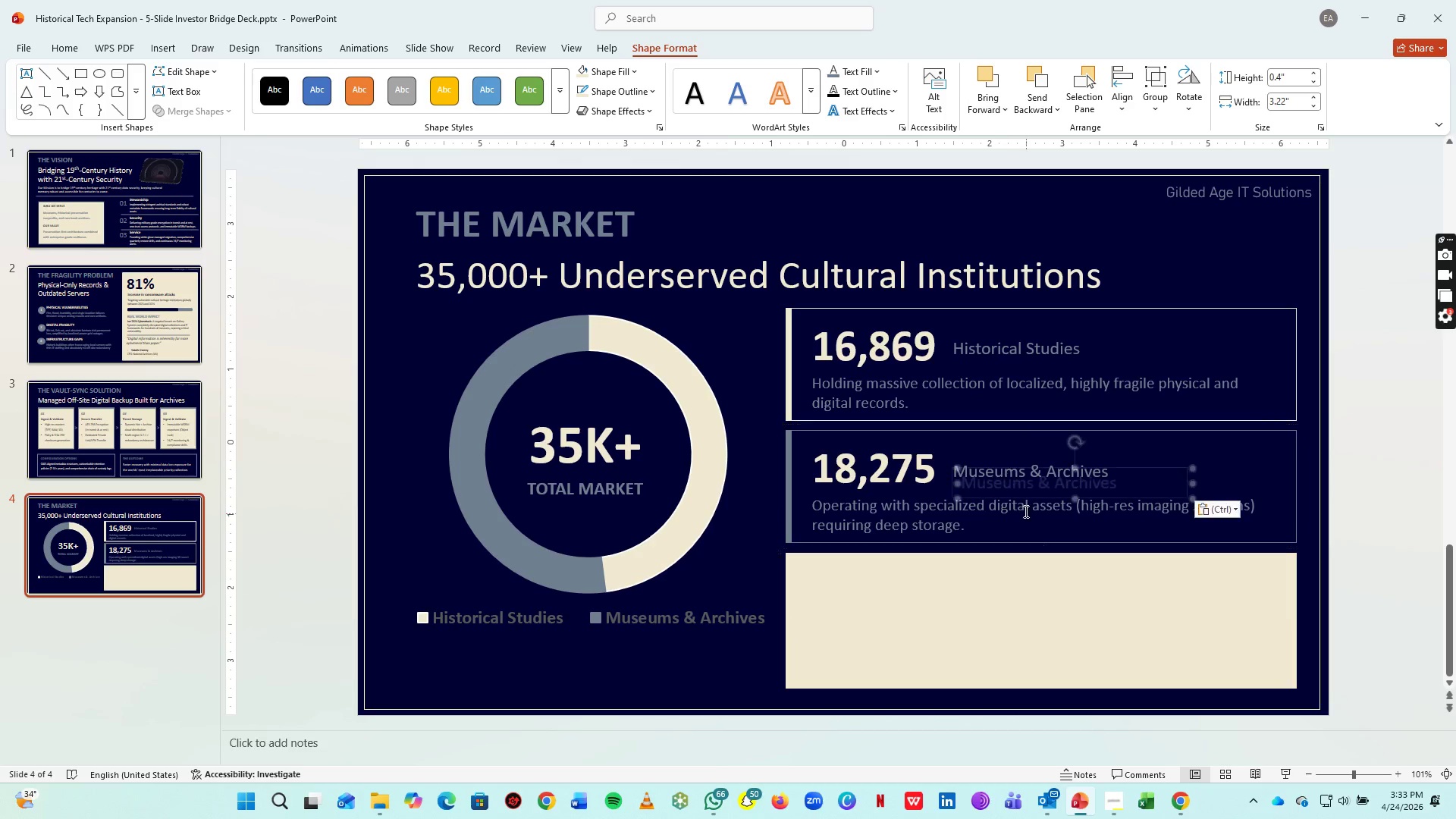 
key(Control+V)
 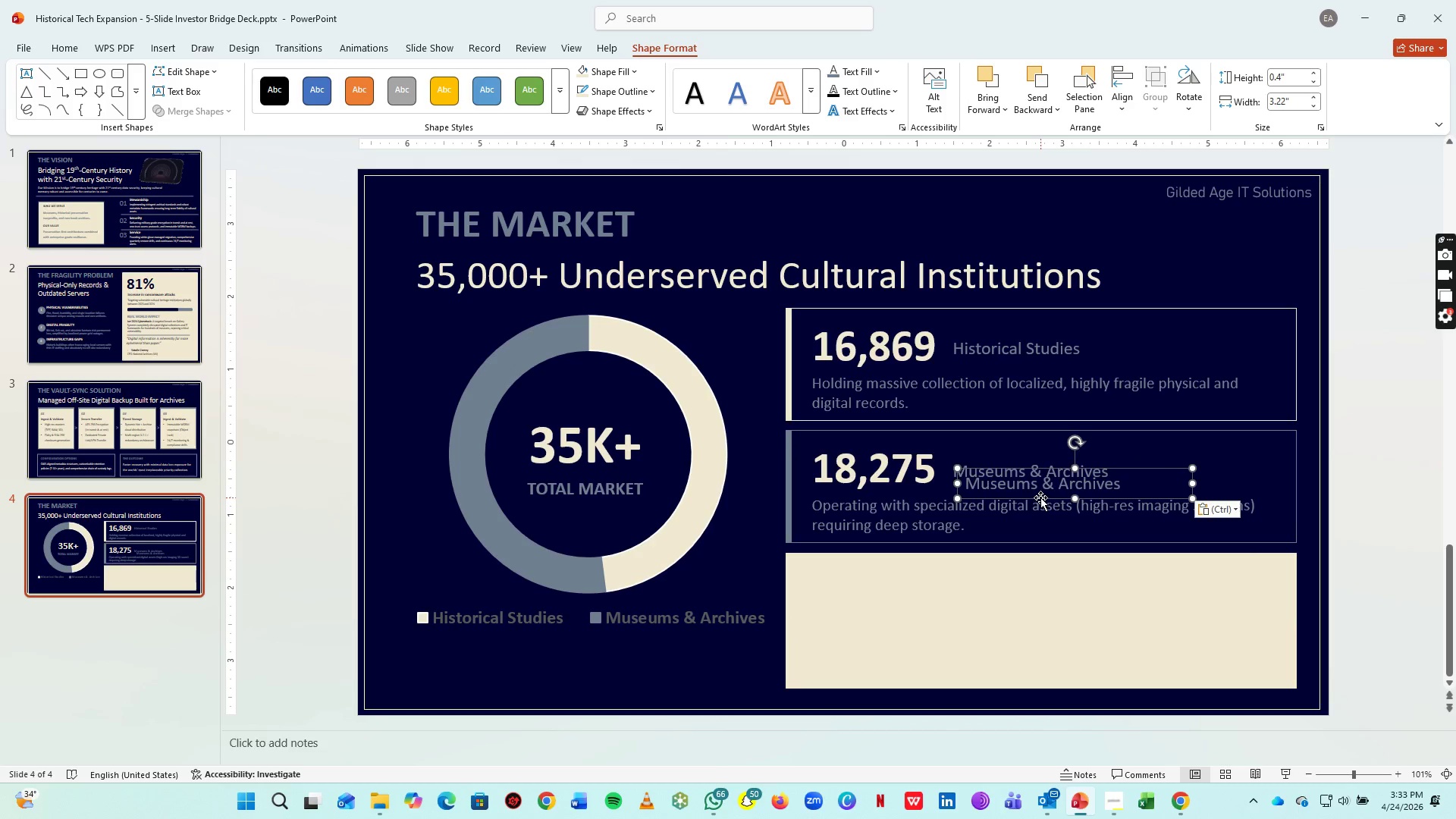 
left_click_drag(start_coordinate=[1040, 497], to_coordinate=[880, 594])
 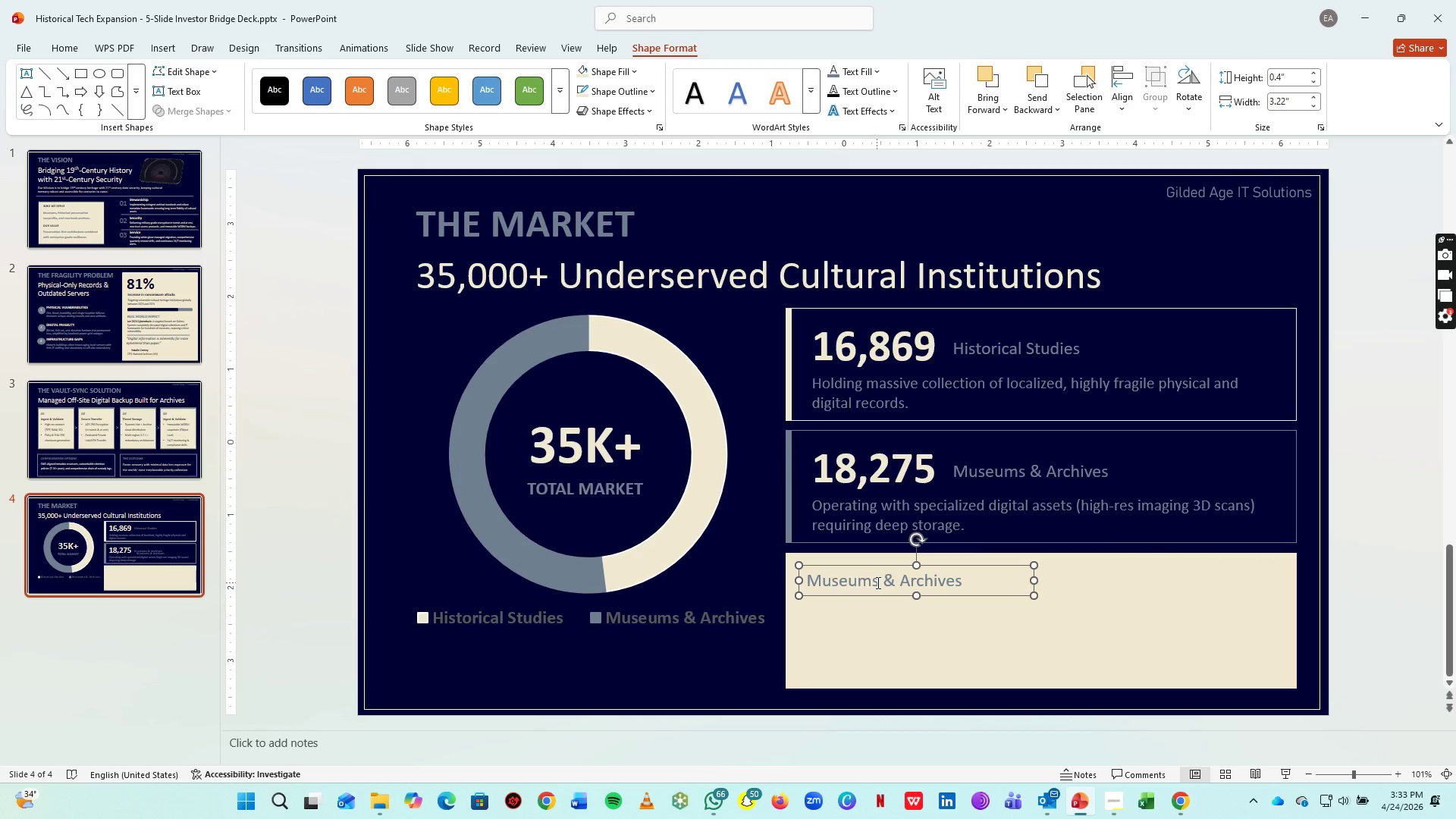 
left_click([877, 582])
 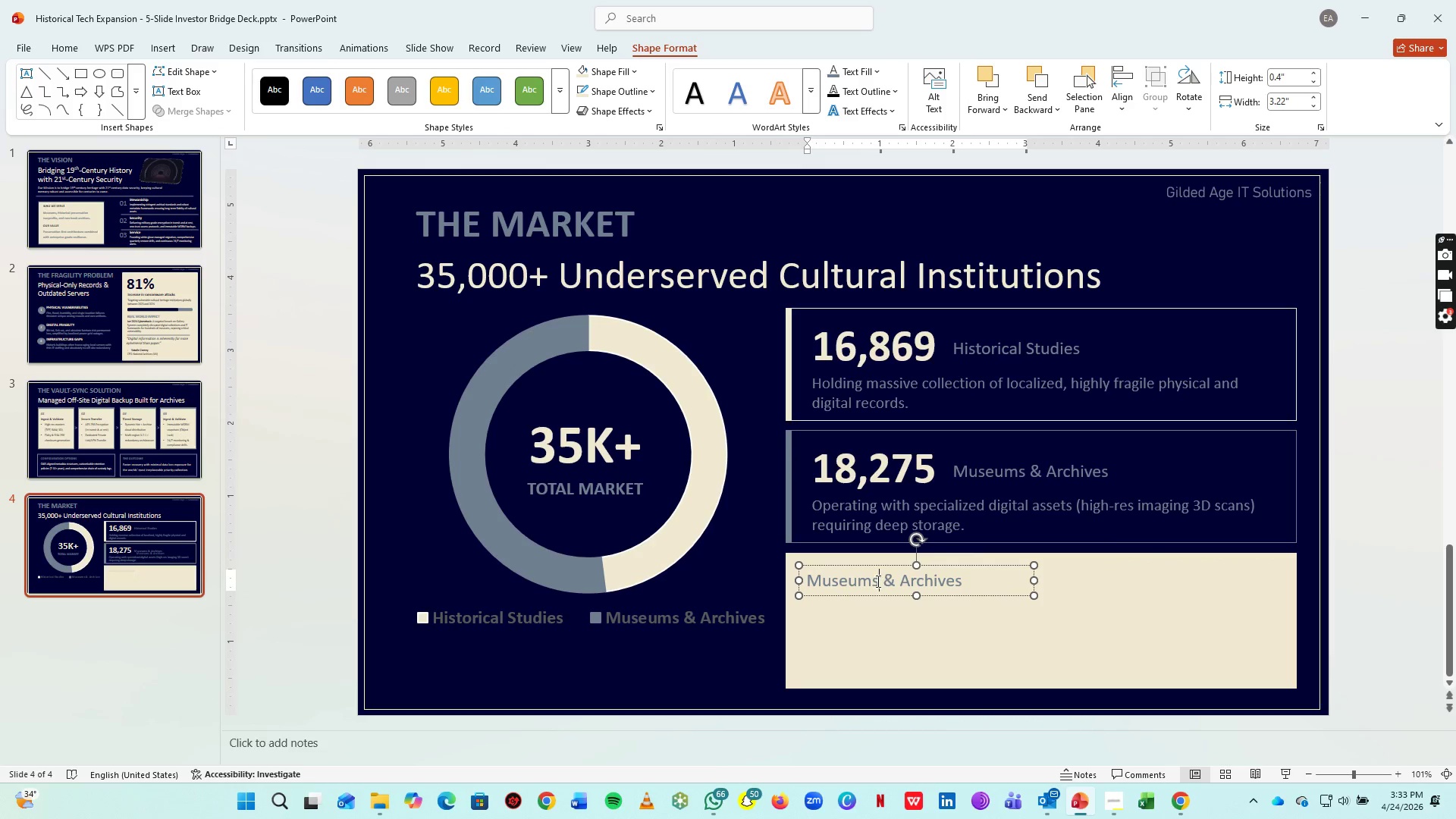 
key(Control+A)
 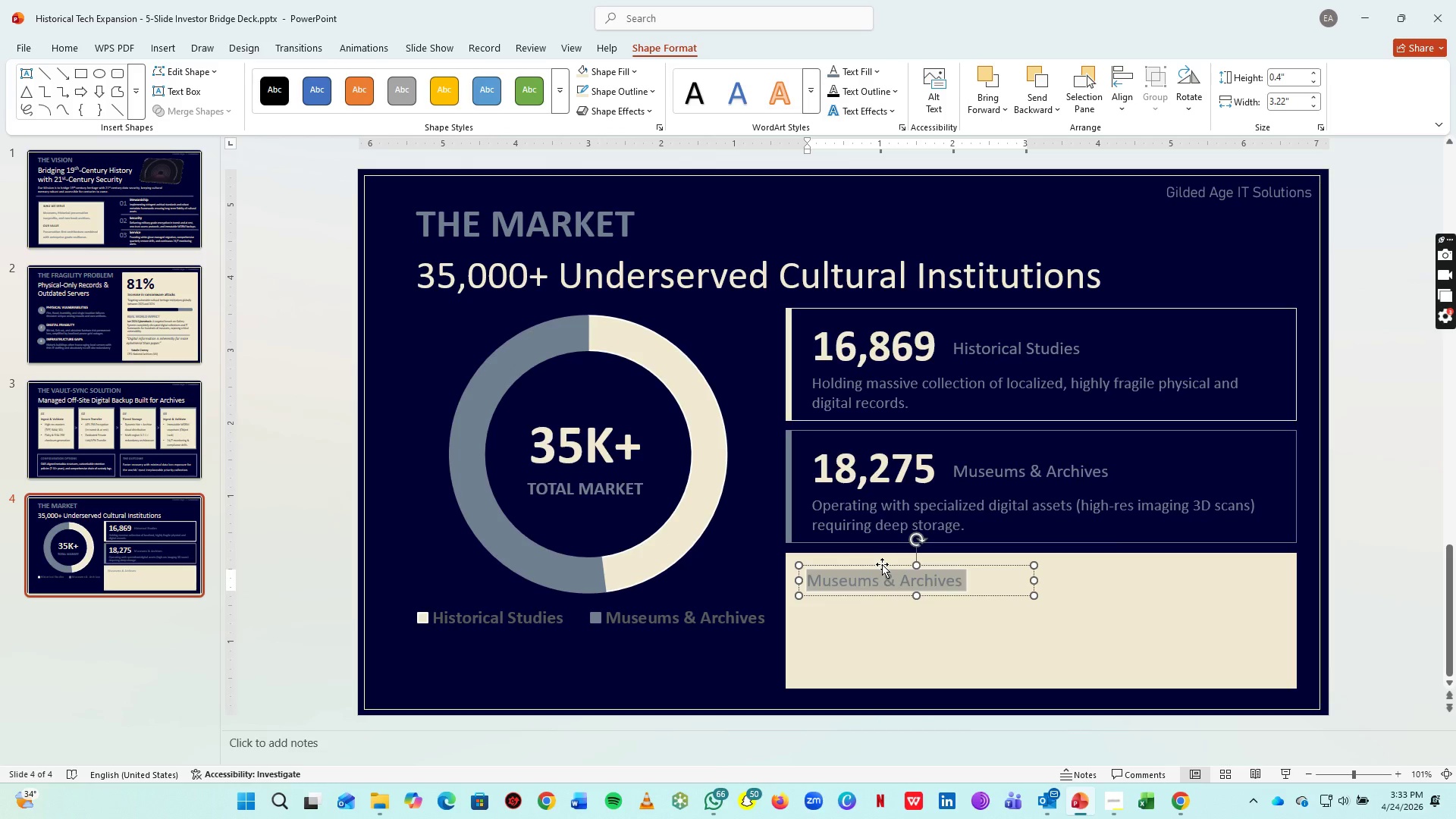 
type(t)
key(Backspace)
type(THE OPPORTUI)
key(Backspace)
type(NITY GAP)
 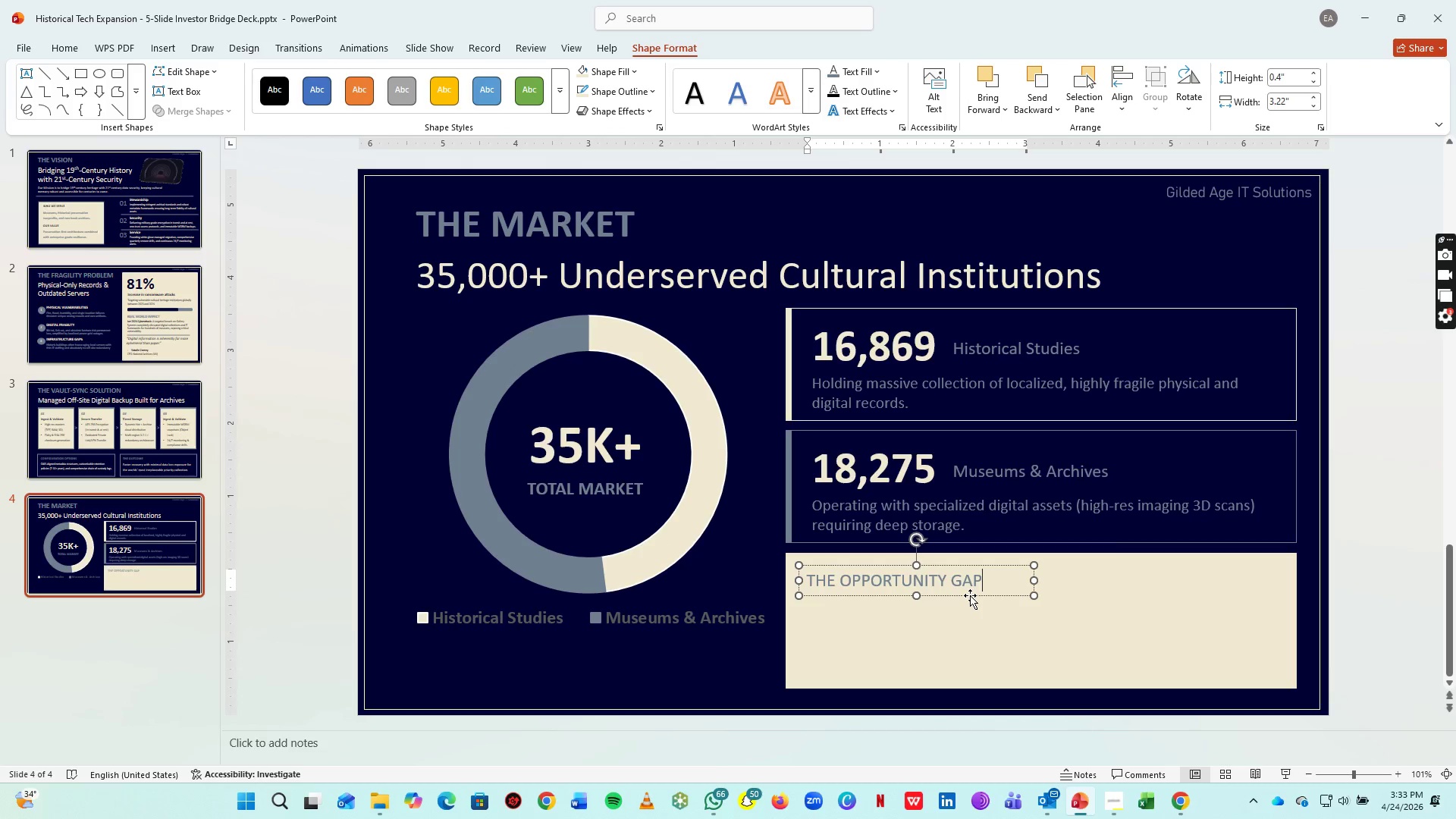 
left_click([970, 595])
 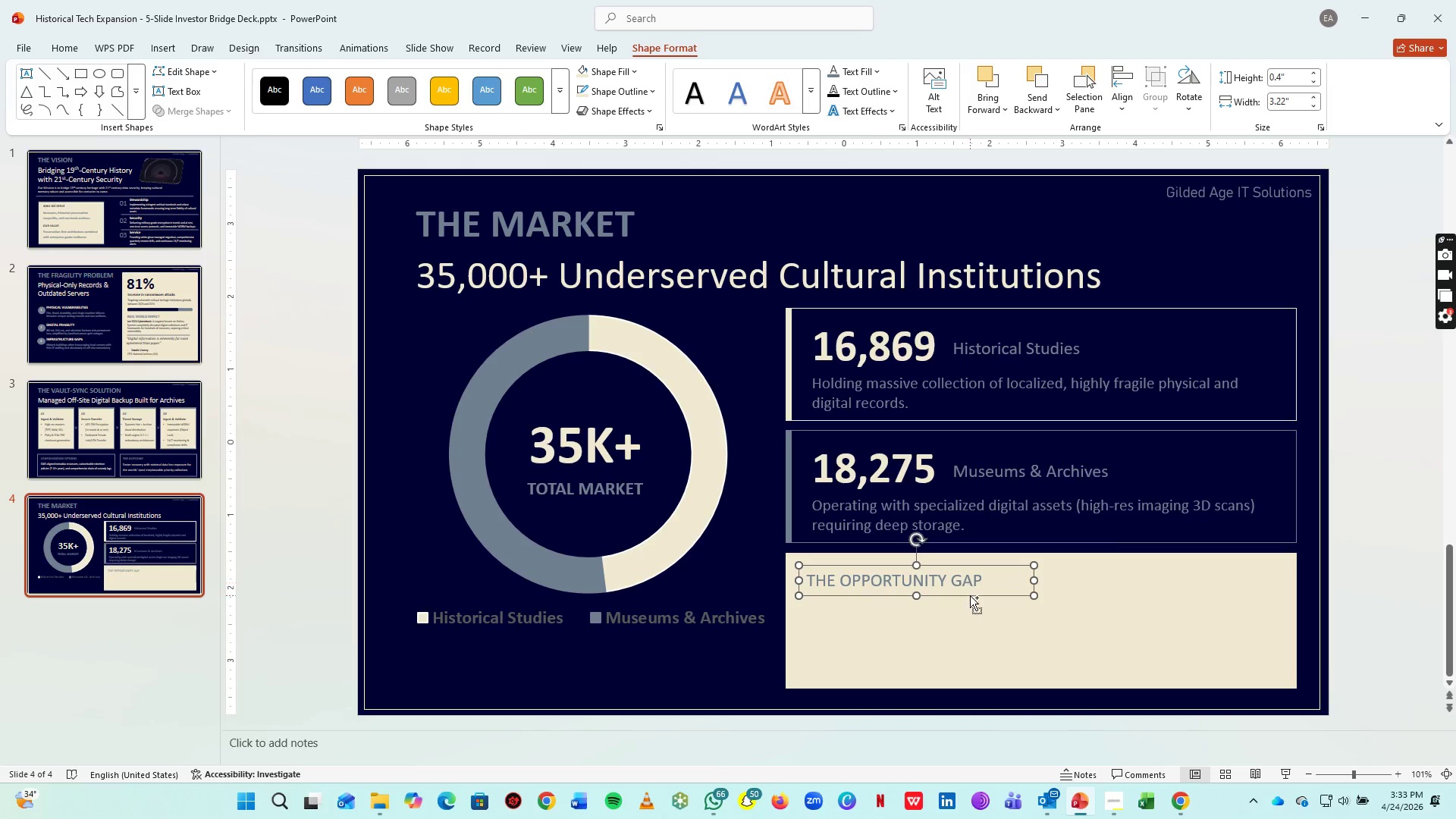 
key(Control+C)
 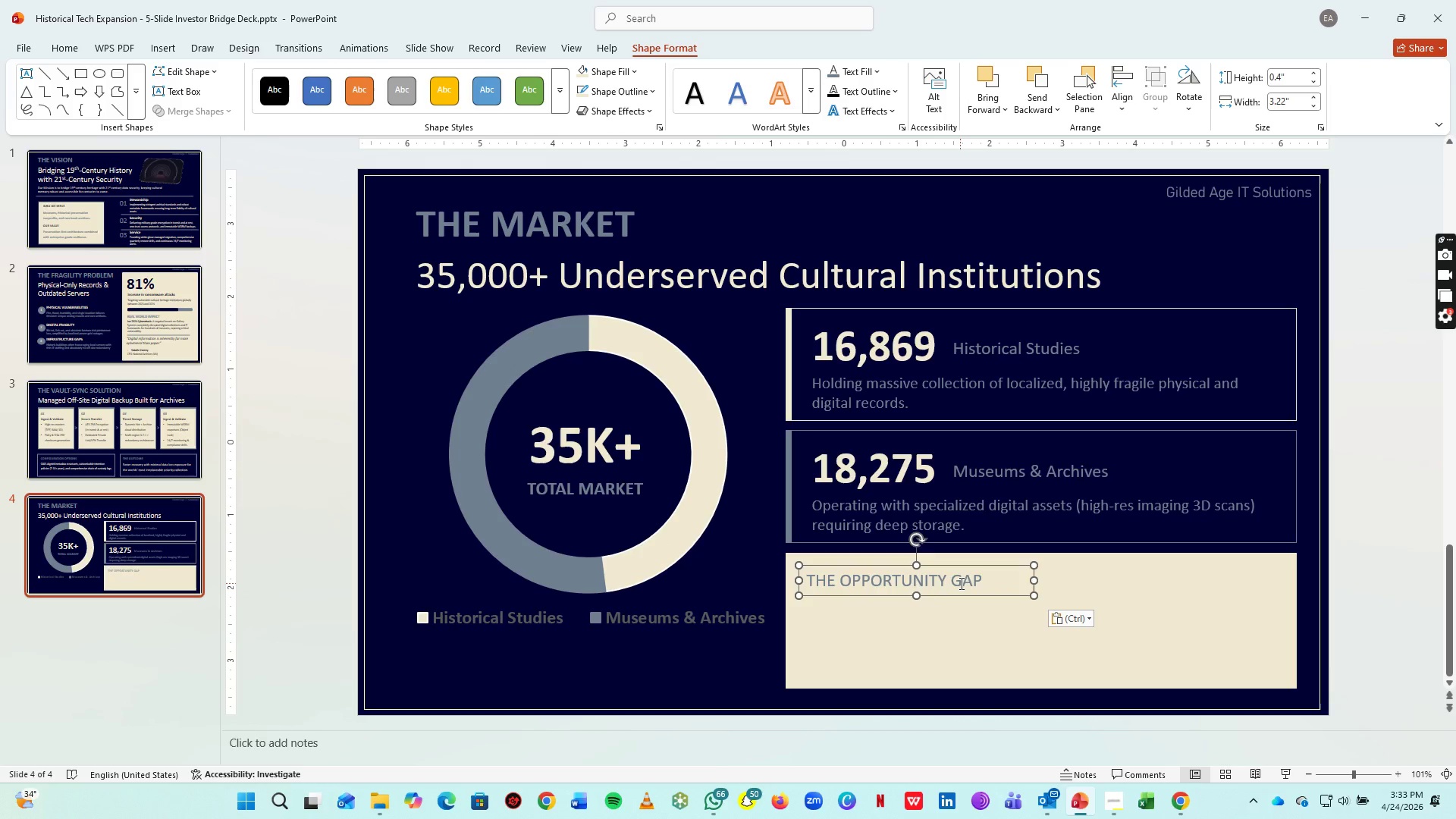 
key(Control+V)
 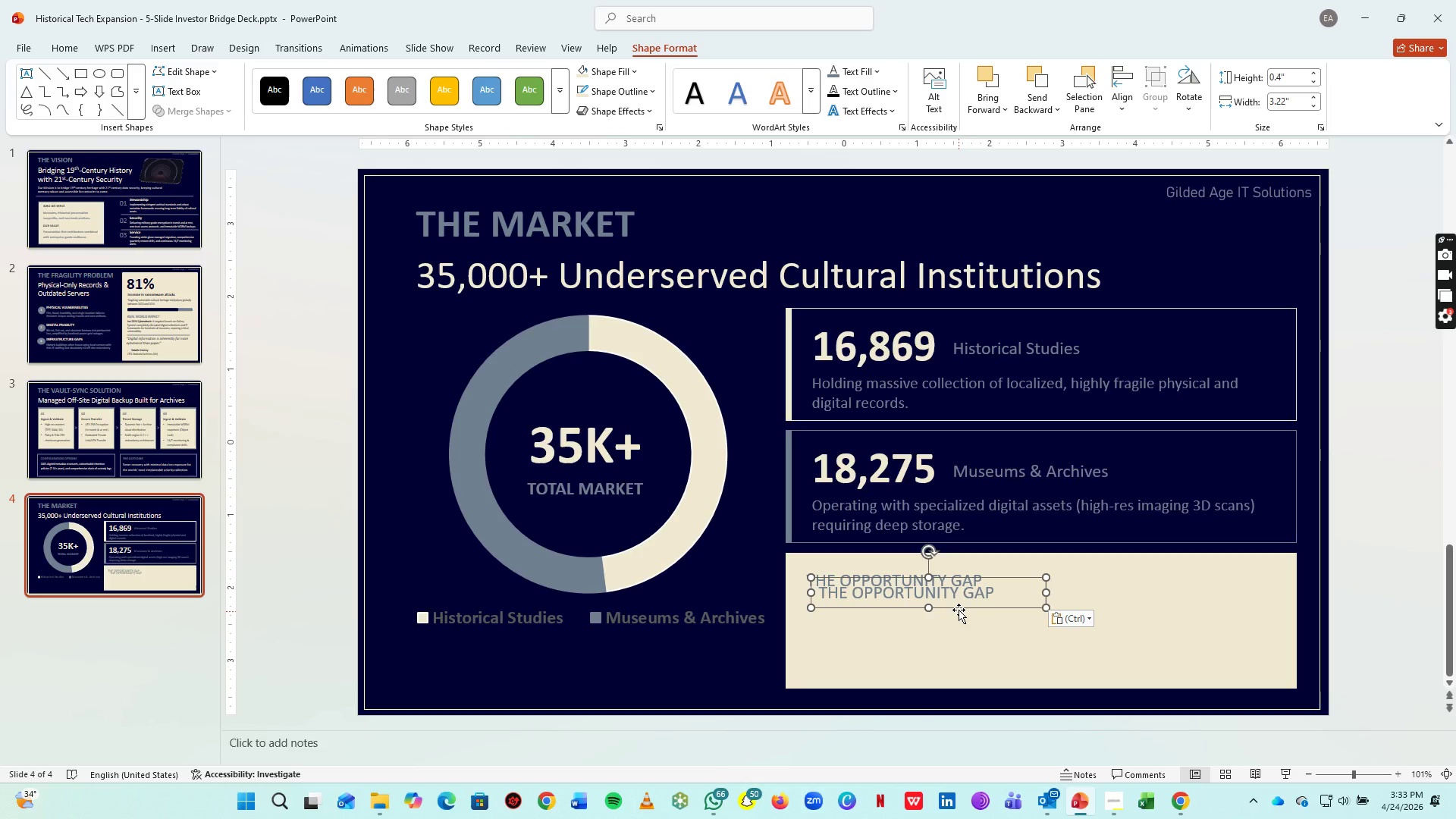 
left_click_drag(start_coordinate=[959, 606], to_coordinate=[948, 626])
 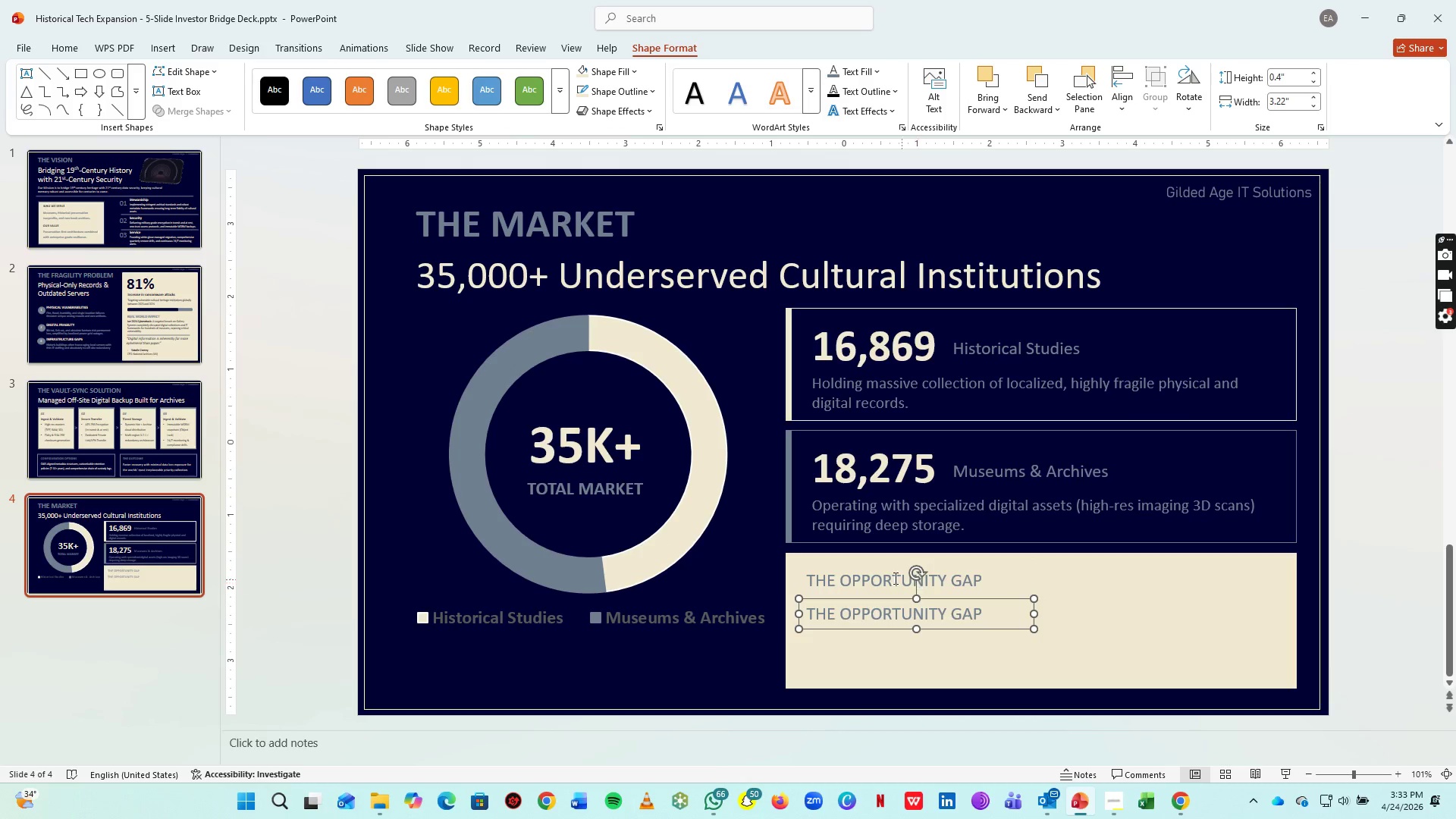 
left_click([891, 578])
 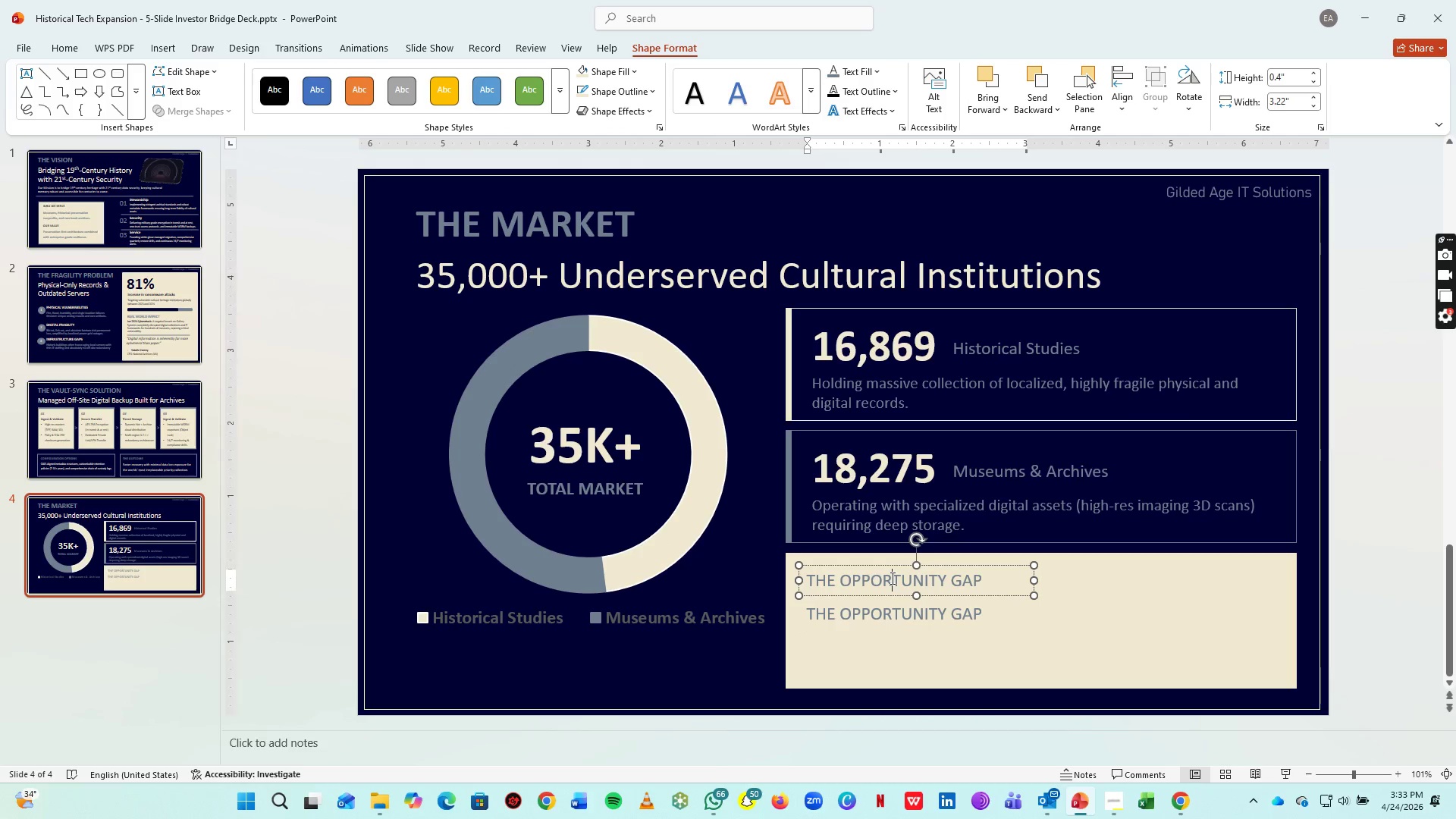 
key(Control+A)
 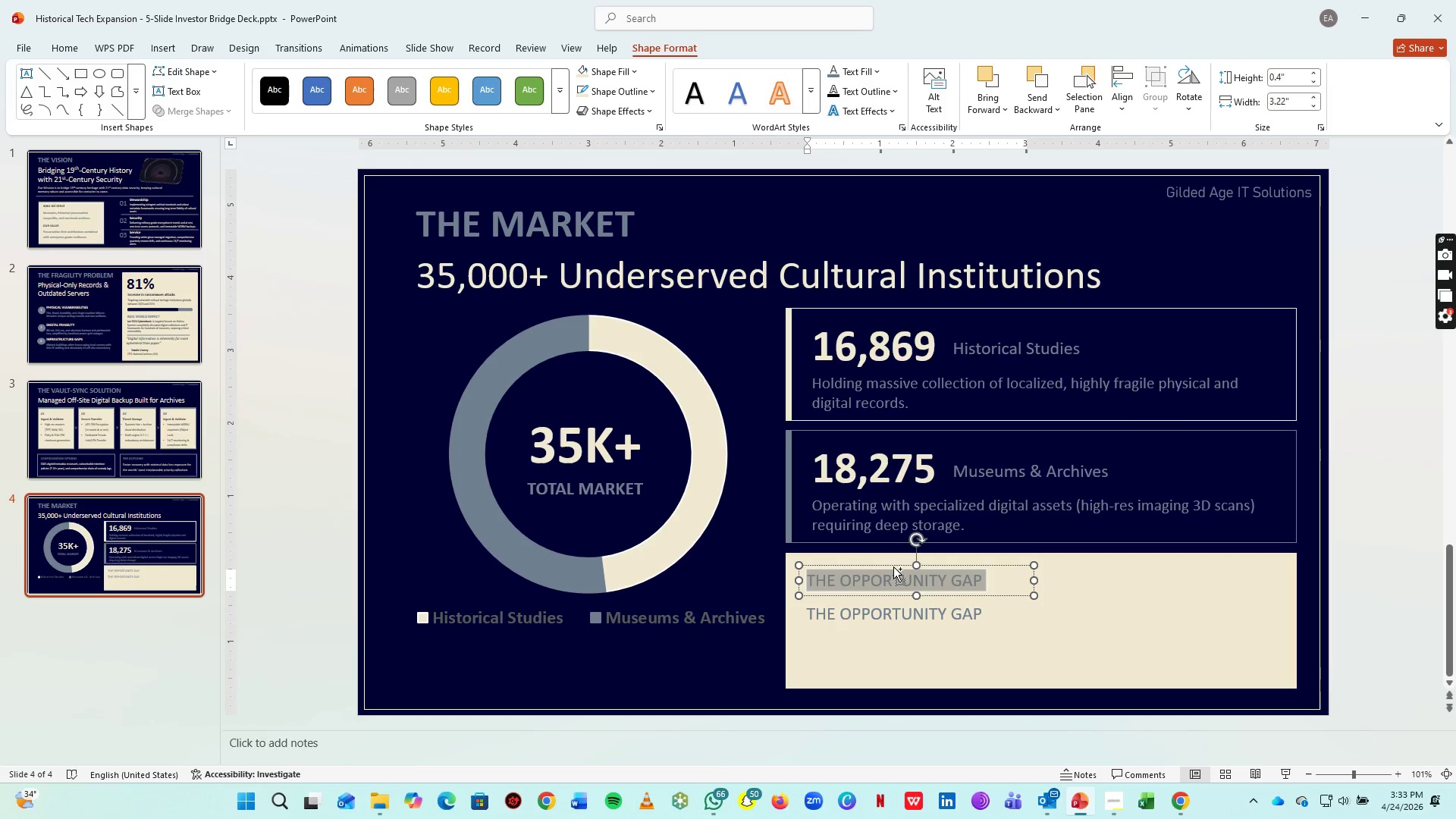 
key(Control+B)
 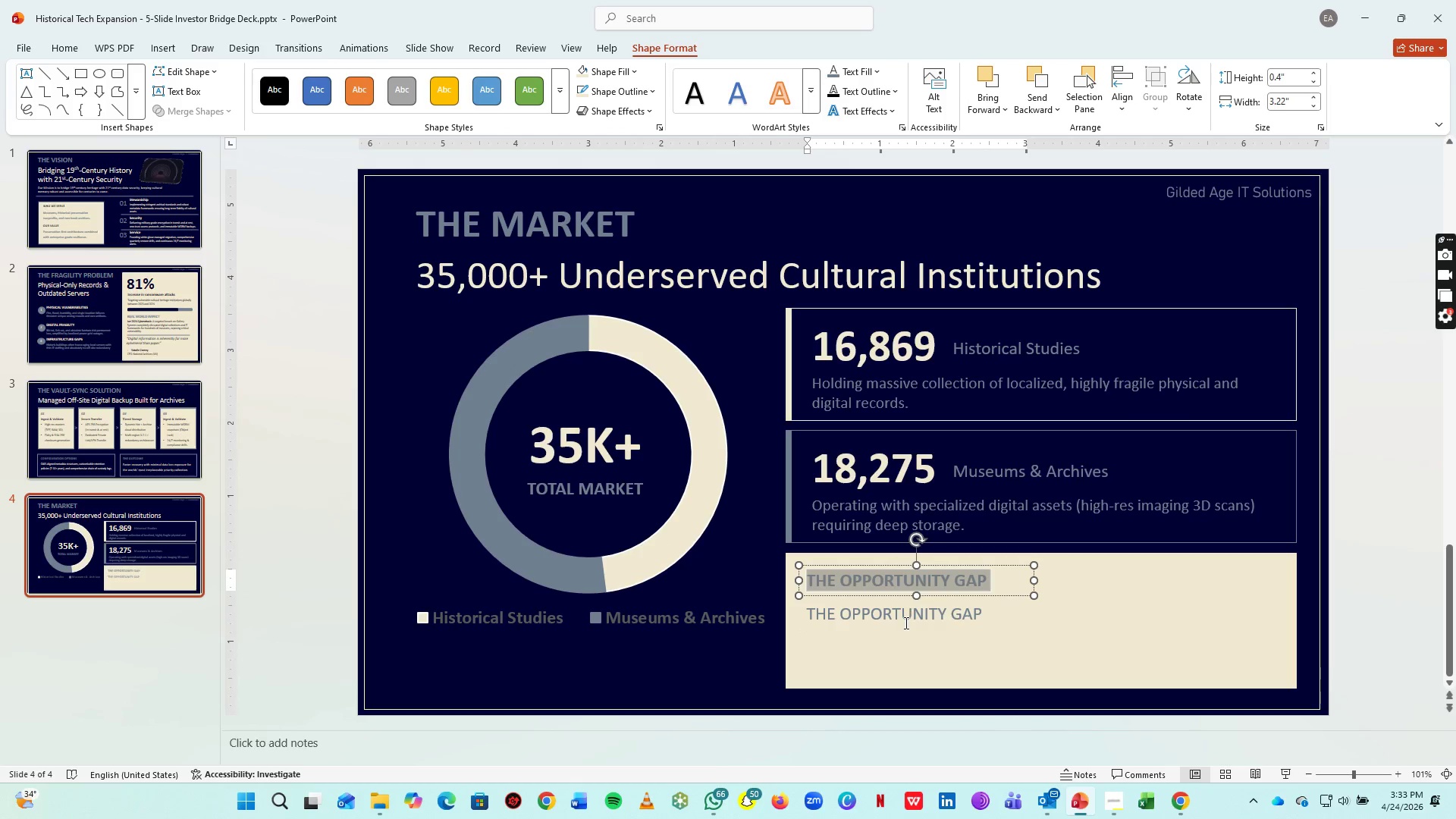 
left_click([905, 623])